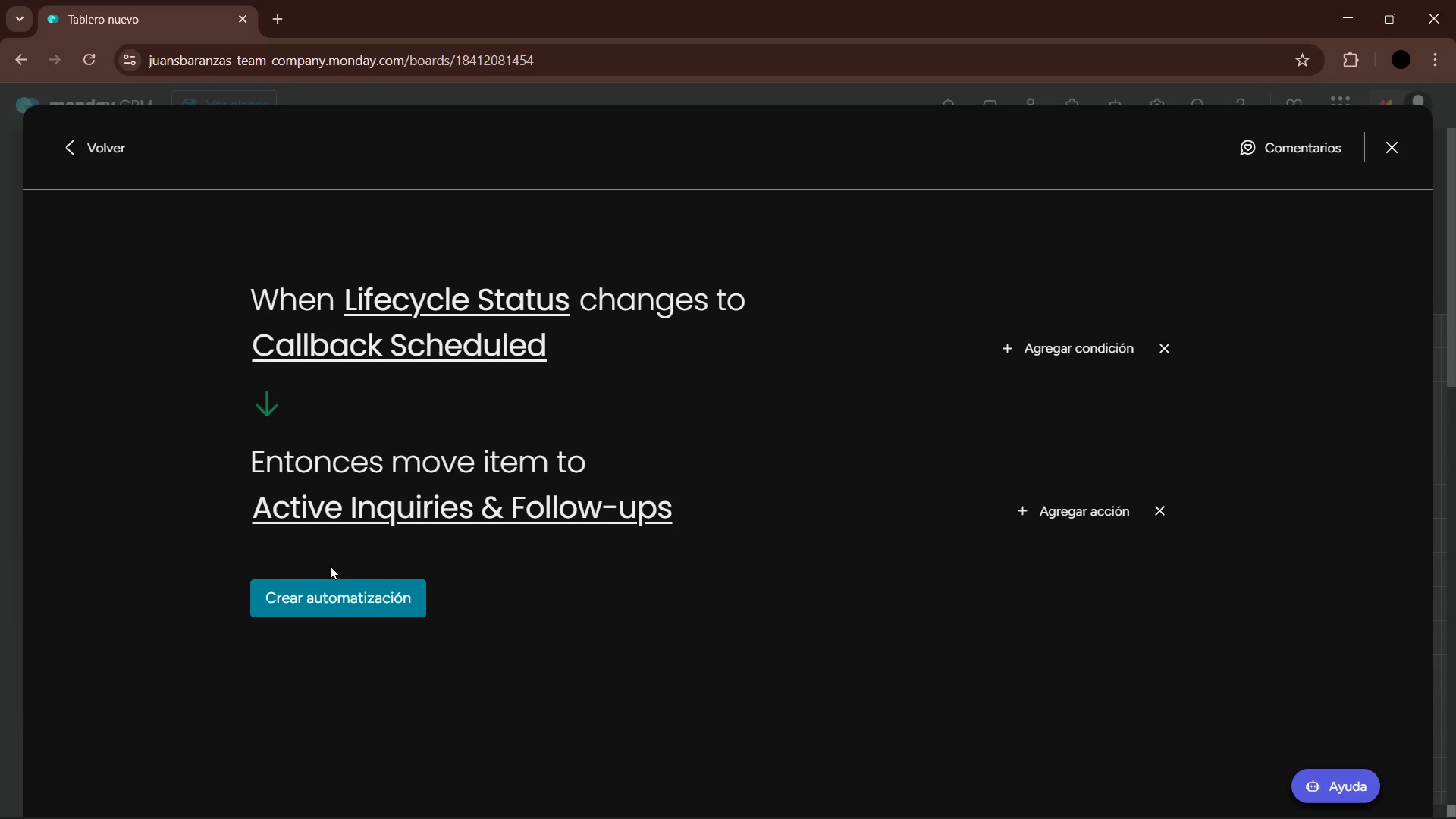 
left_click_drag(start_coordinate=[328, 591], to_coordinate=[334, 592])
 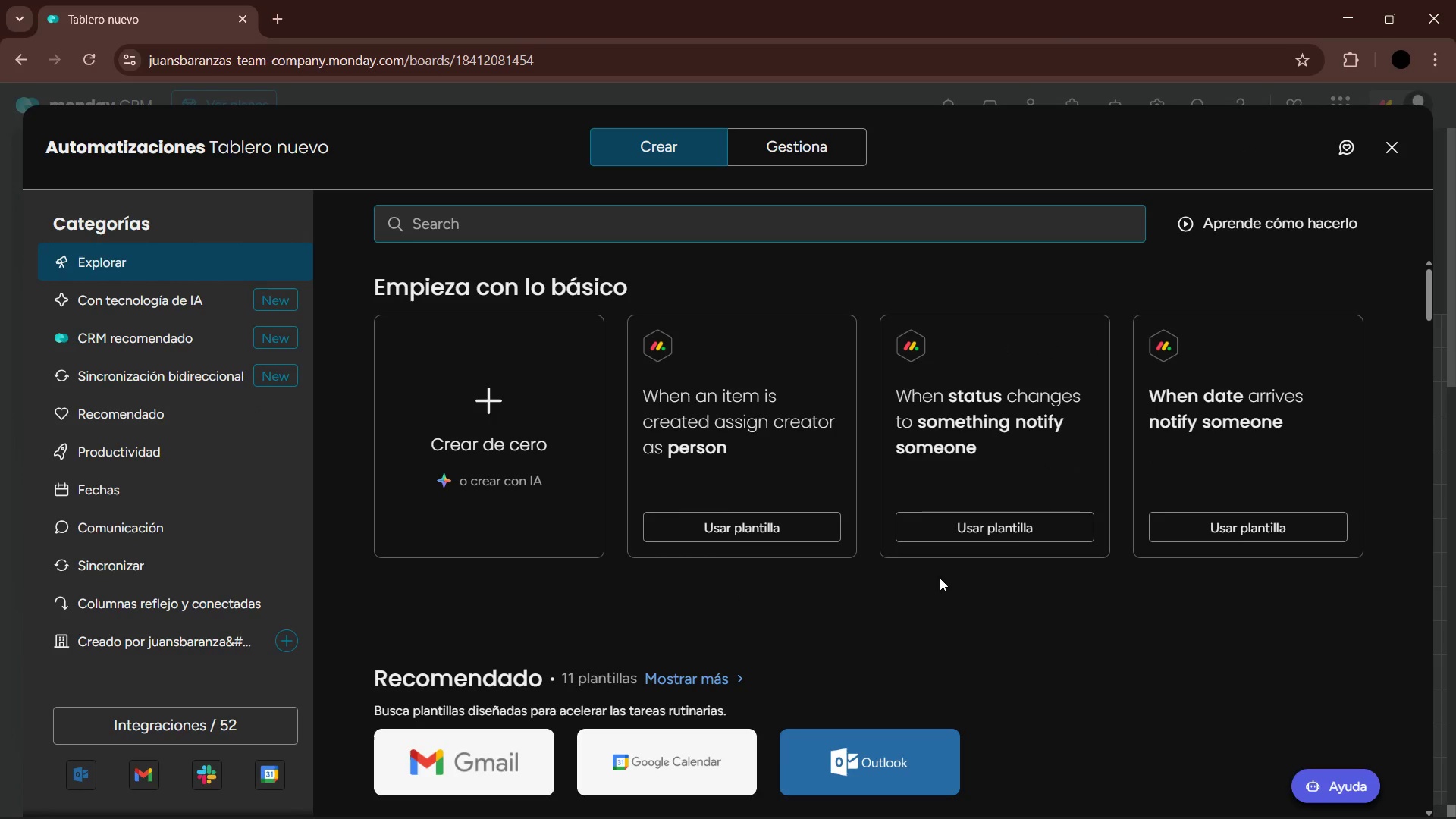 
left_click([825, 150])
 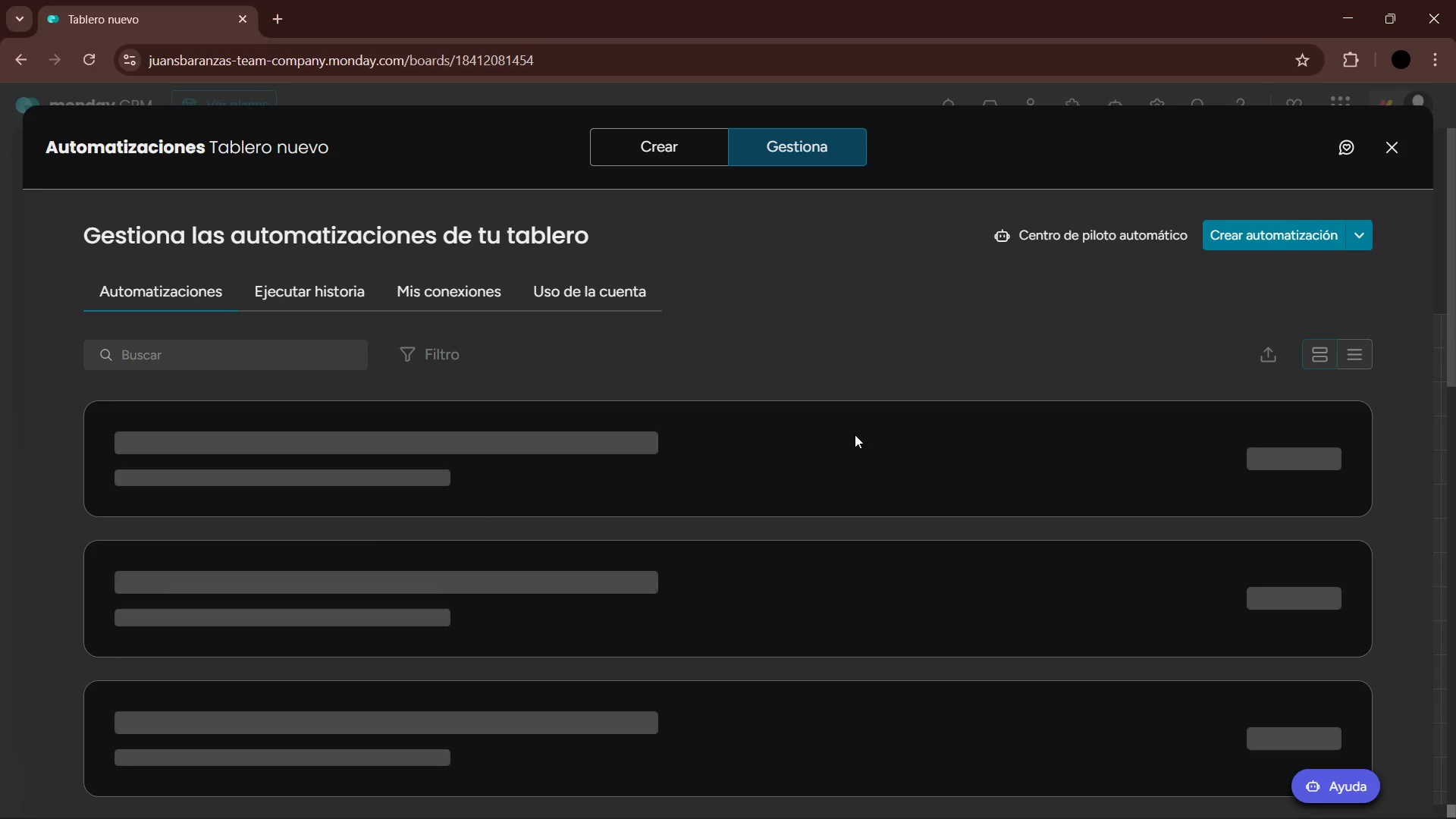 
wait(12.8)
 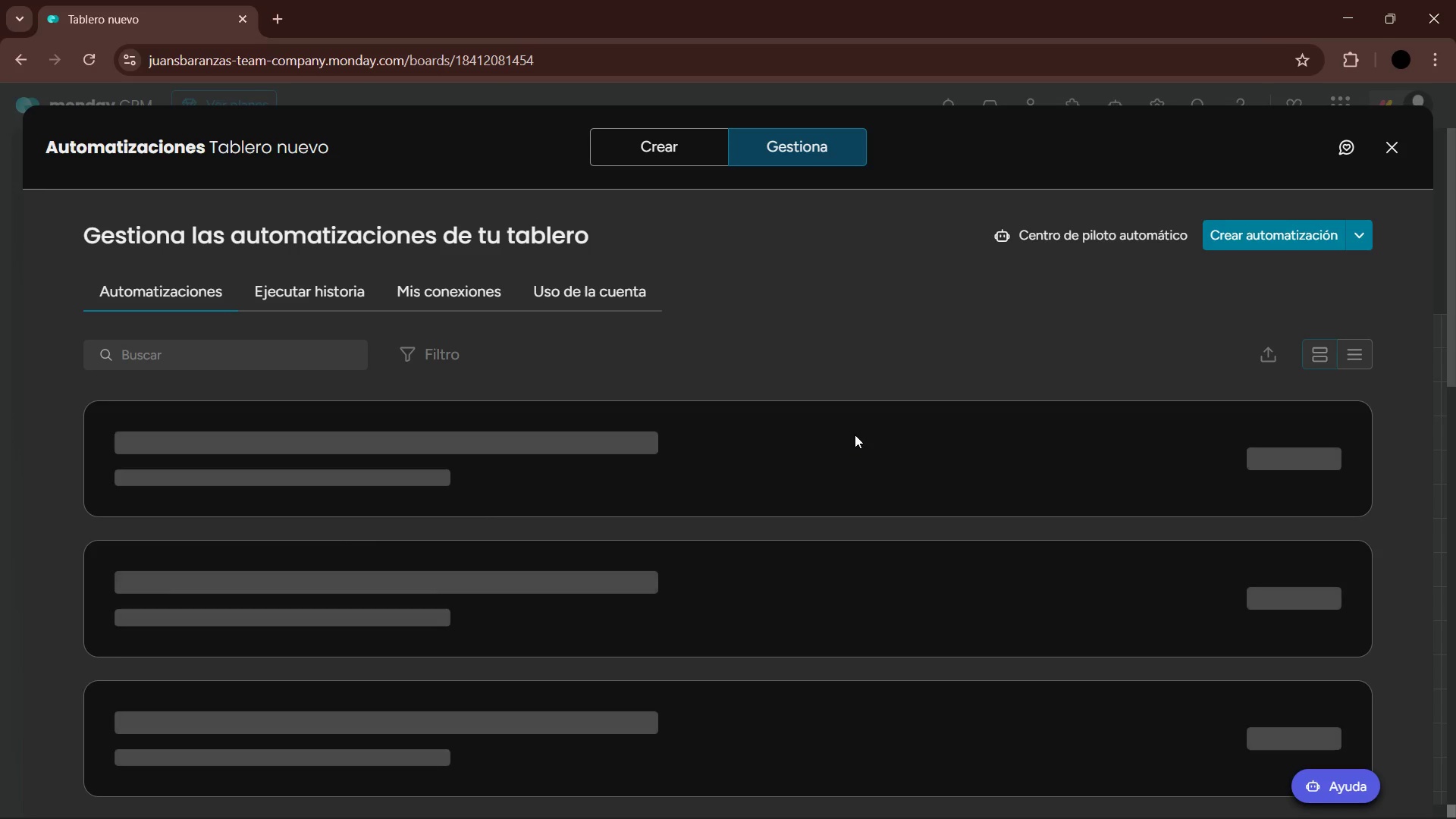 
scroll: coordinate [952, 512], scroll_direction: down, amount: 6.0
 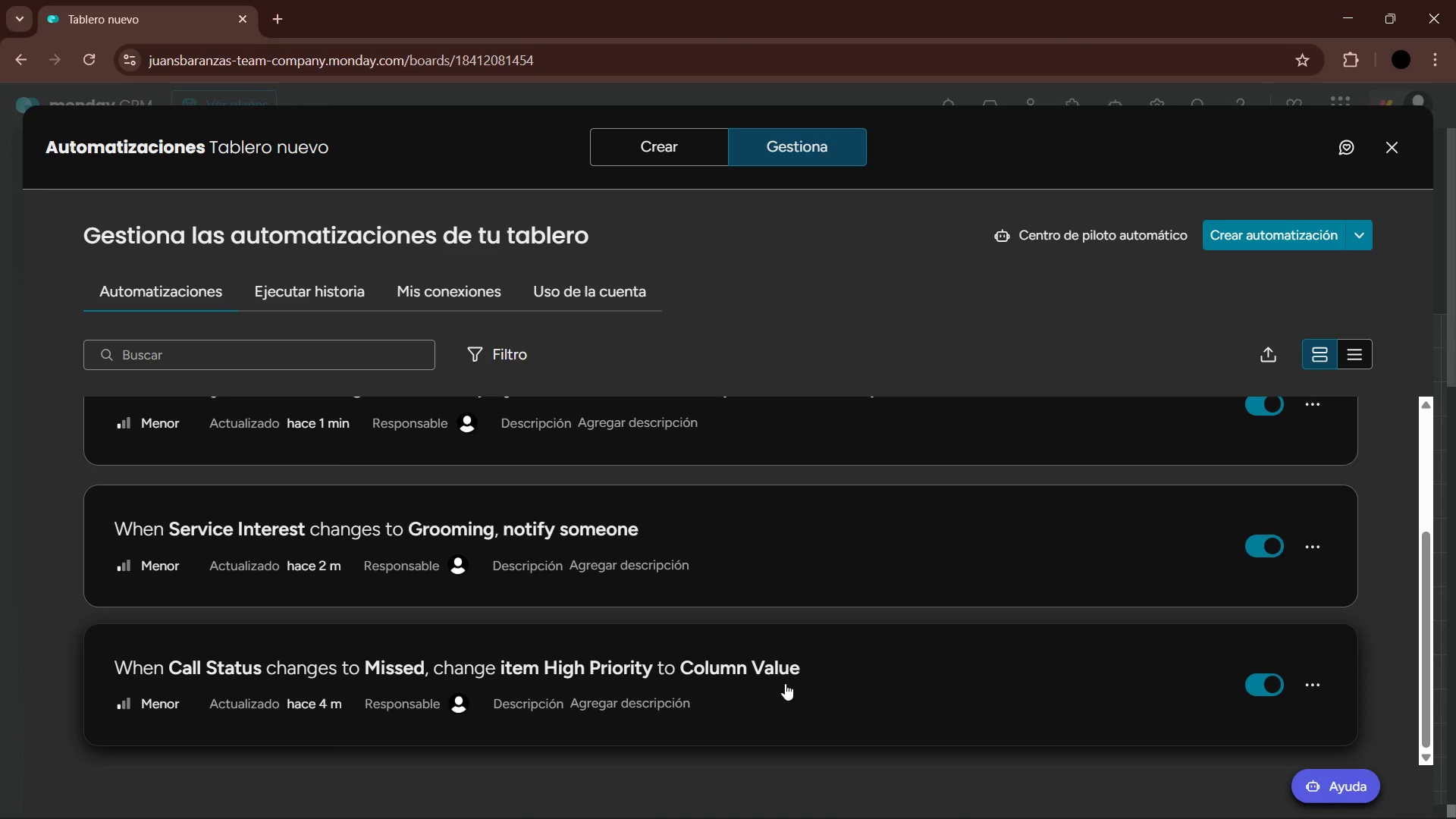 
scroll: coordinate [764, 658], scroll_direction: up, amount: 8.0
 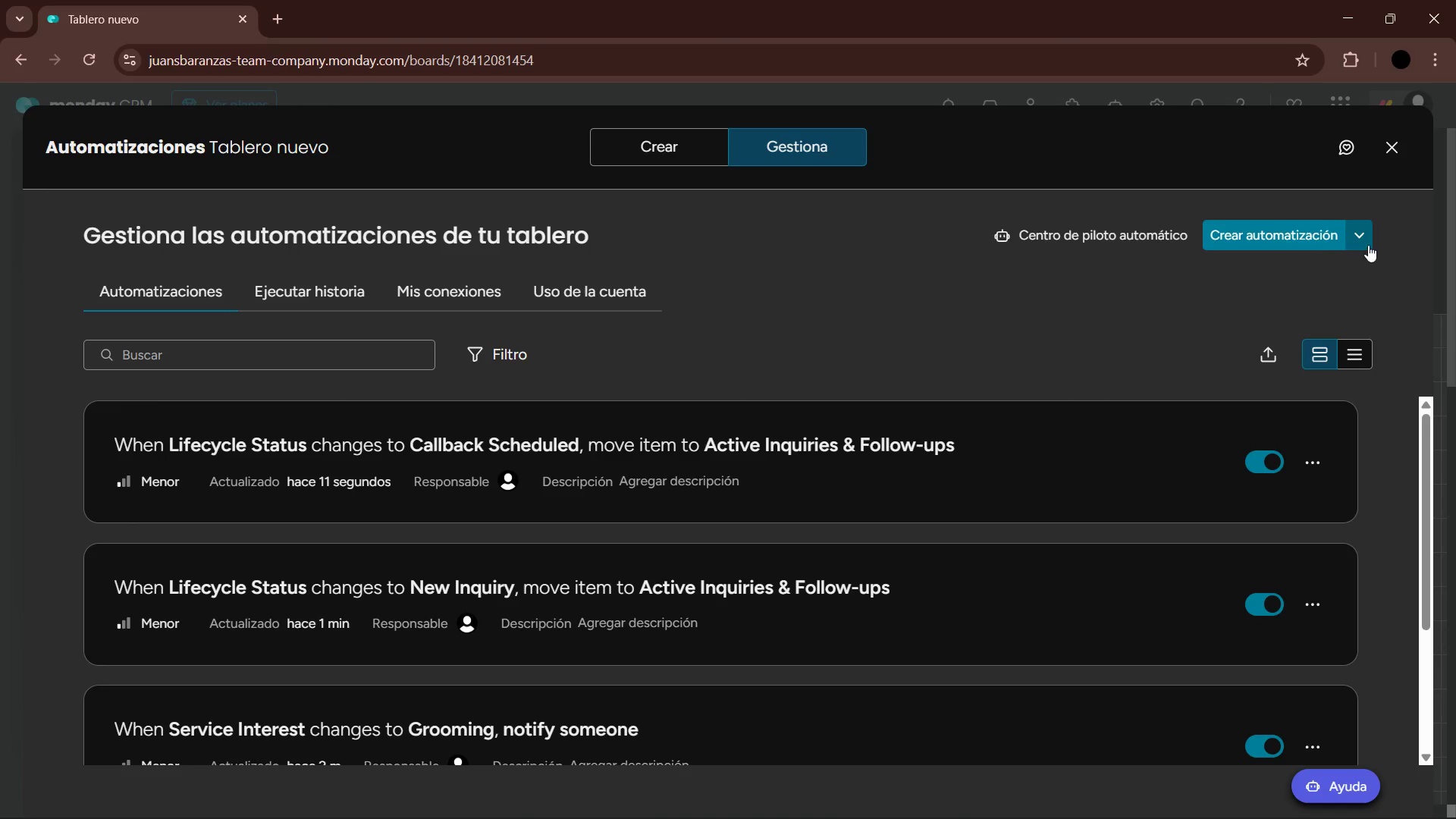 
left_click([1291, 232])
 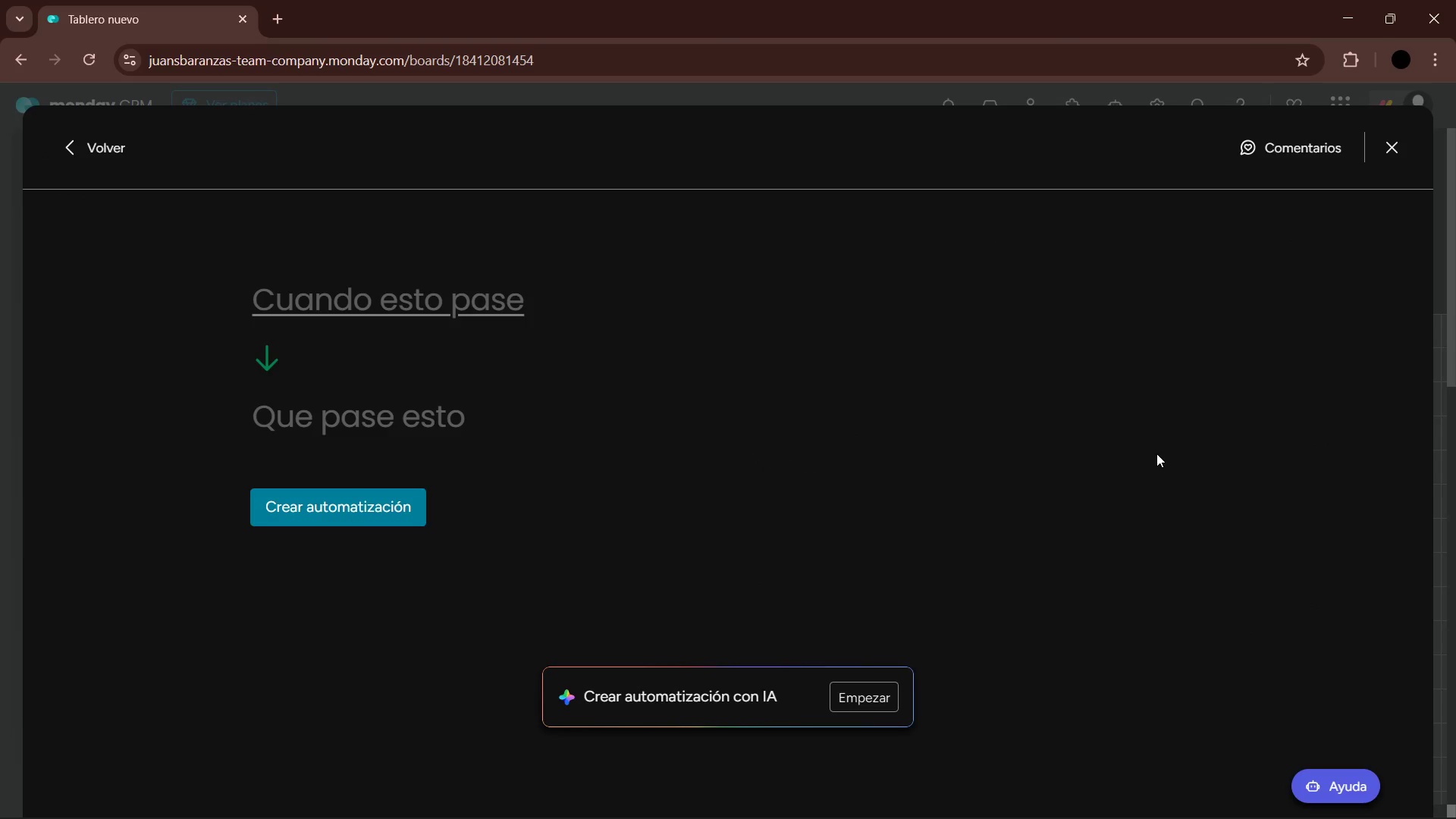 
wait(6.58)
 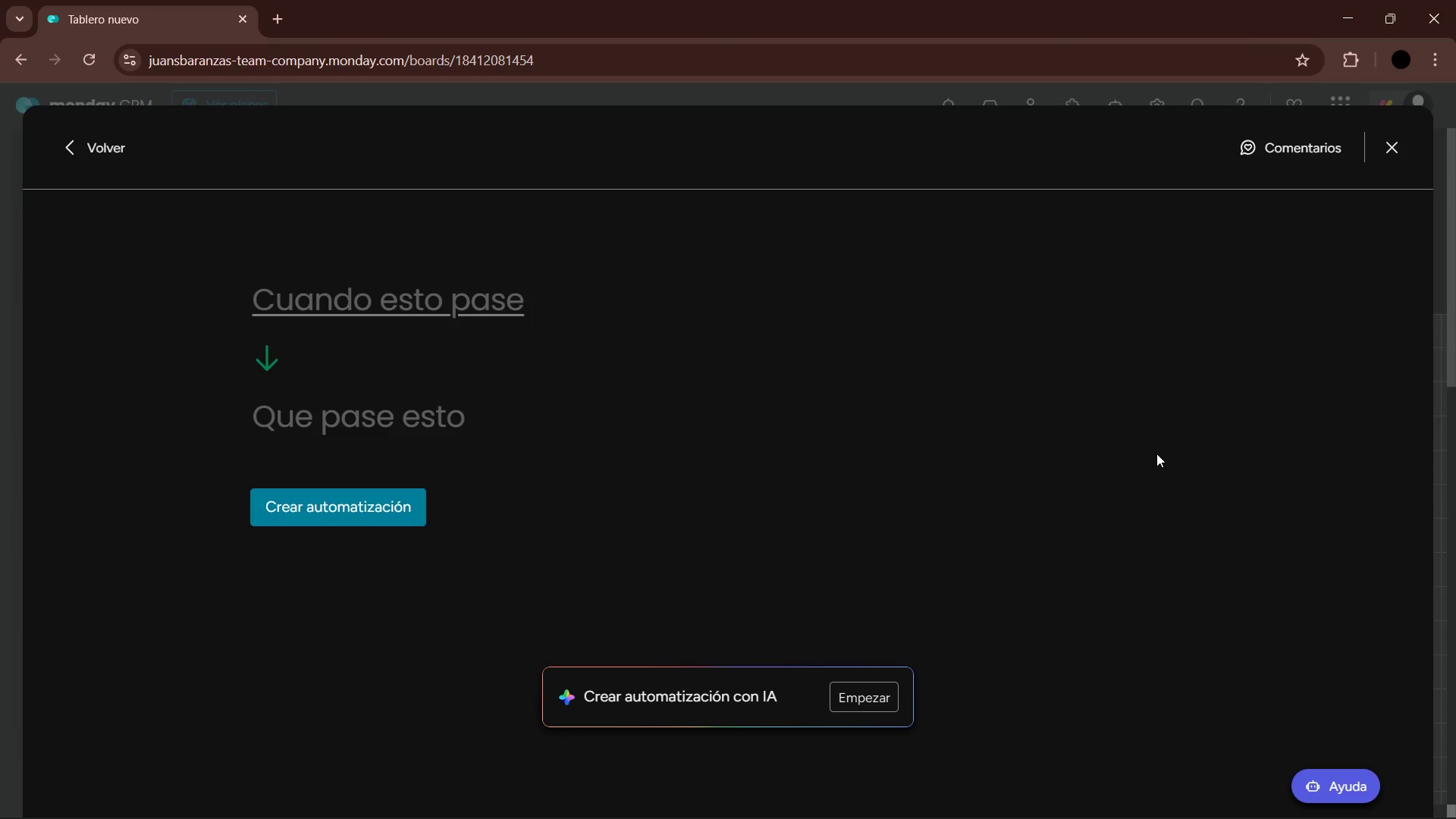 
left_click([441, 305])
 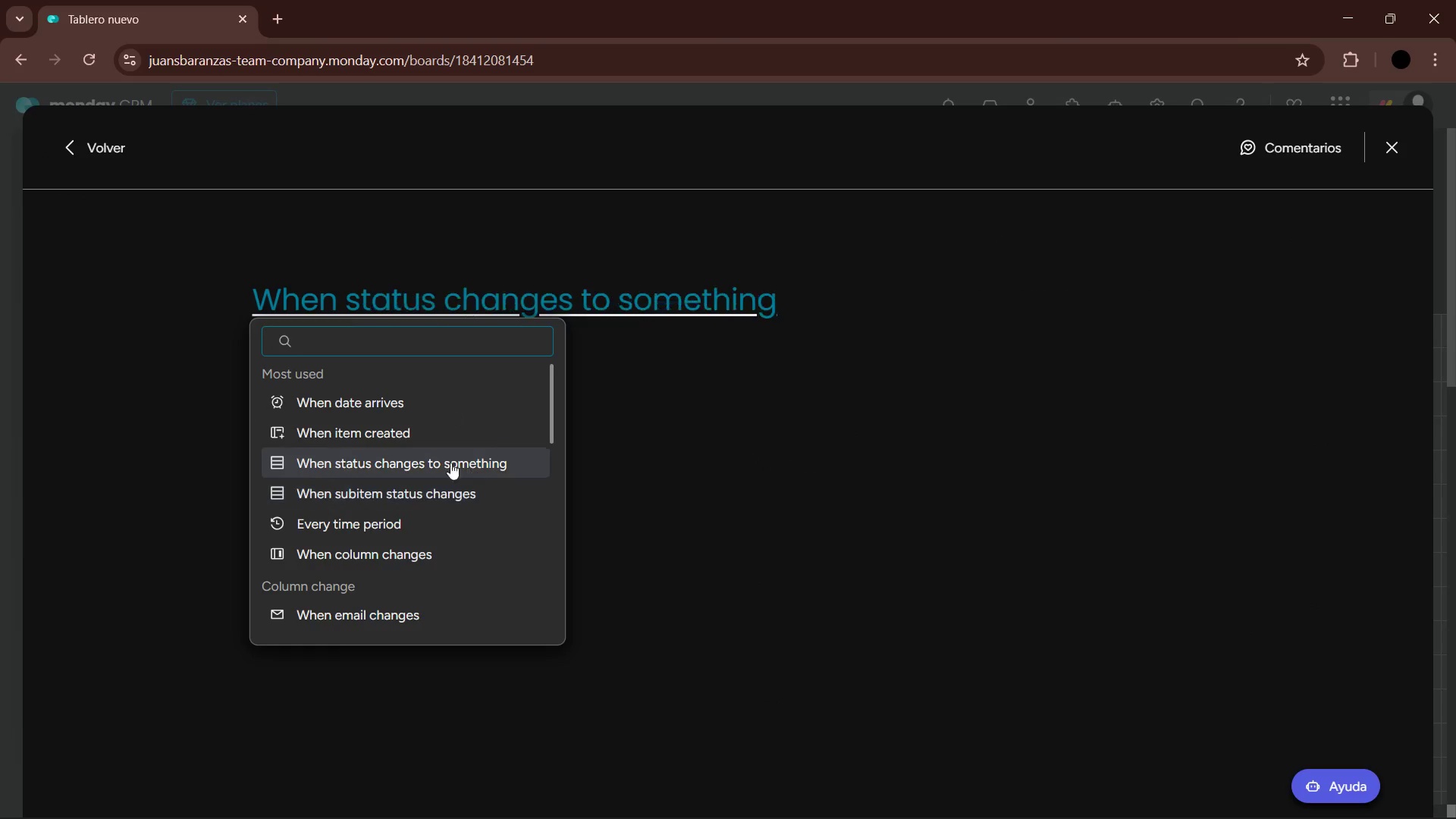 
left_click([420, 452])
 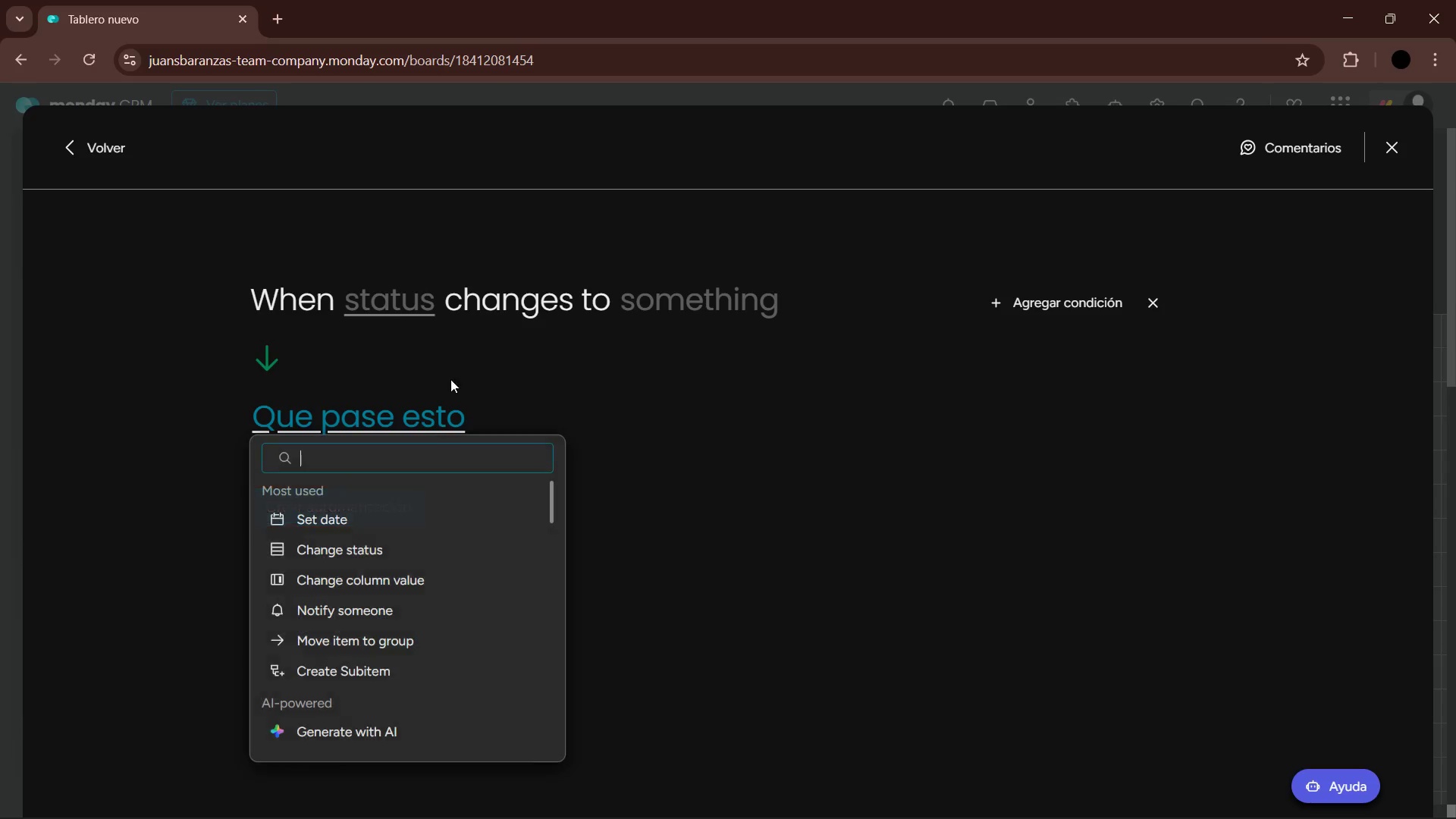 
left_click([375, 290])
 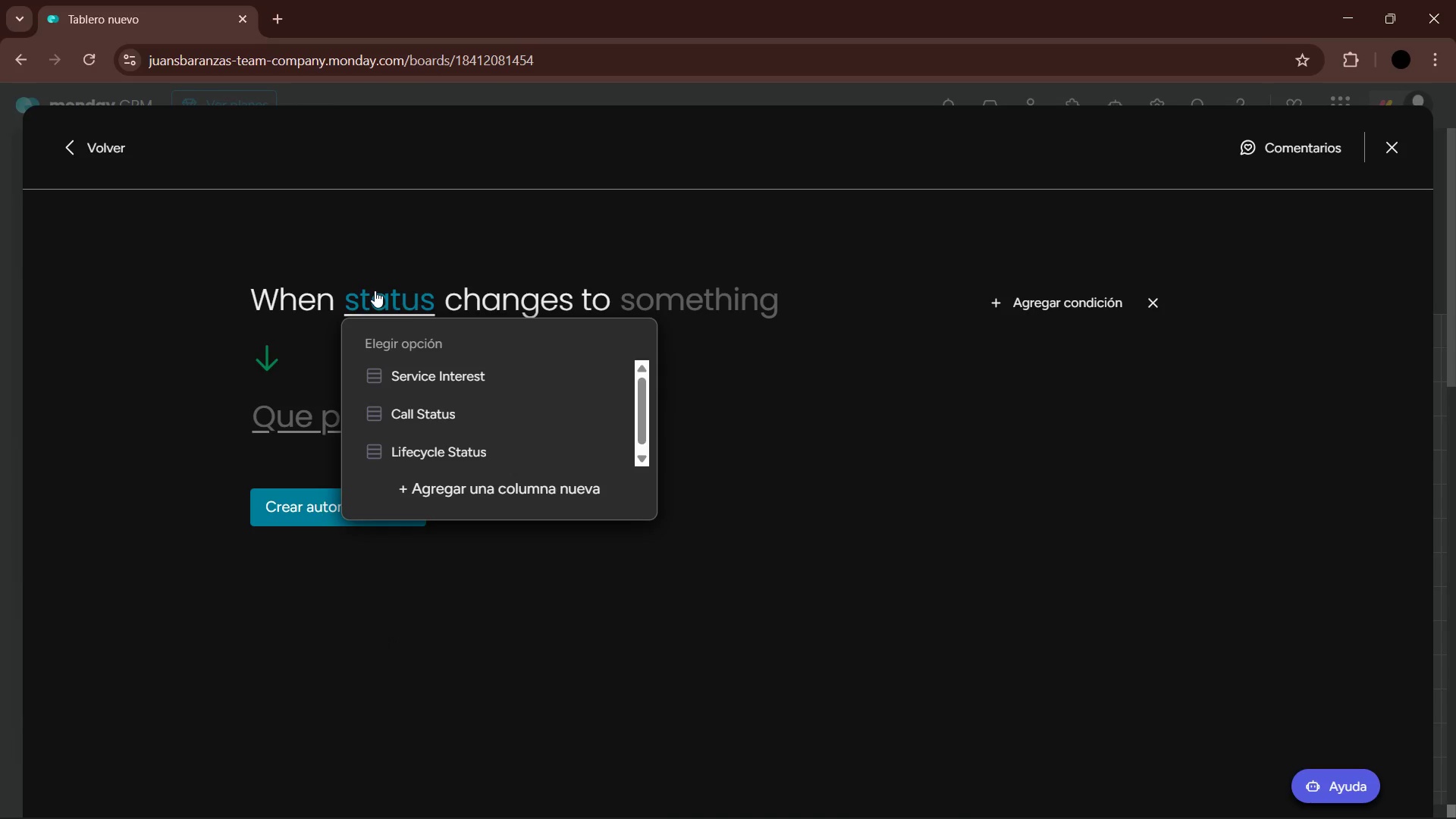 
left_click([438, 463])
 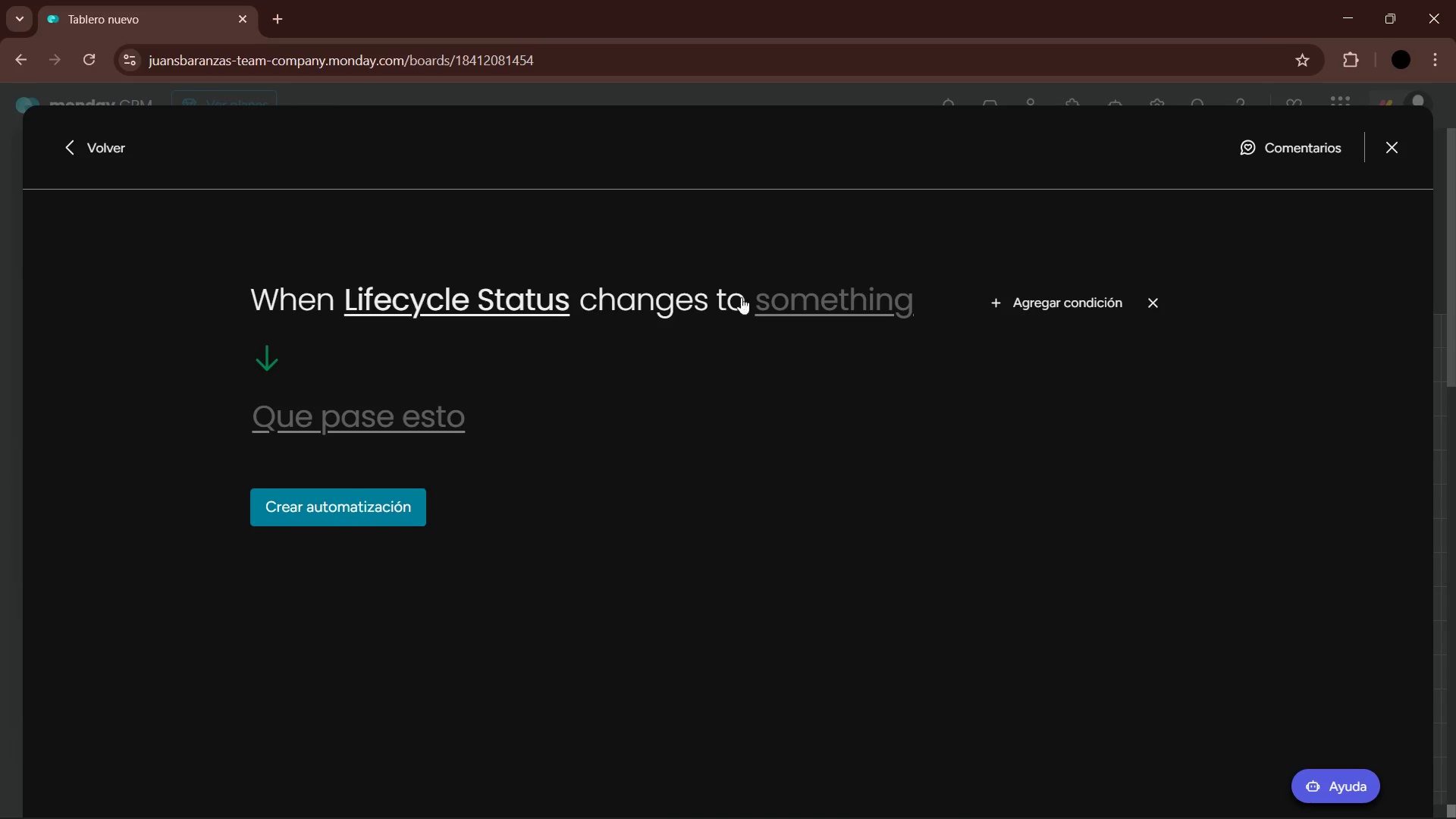 
left_click([814, 313])
 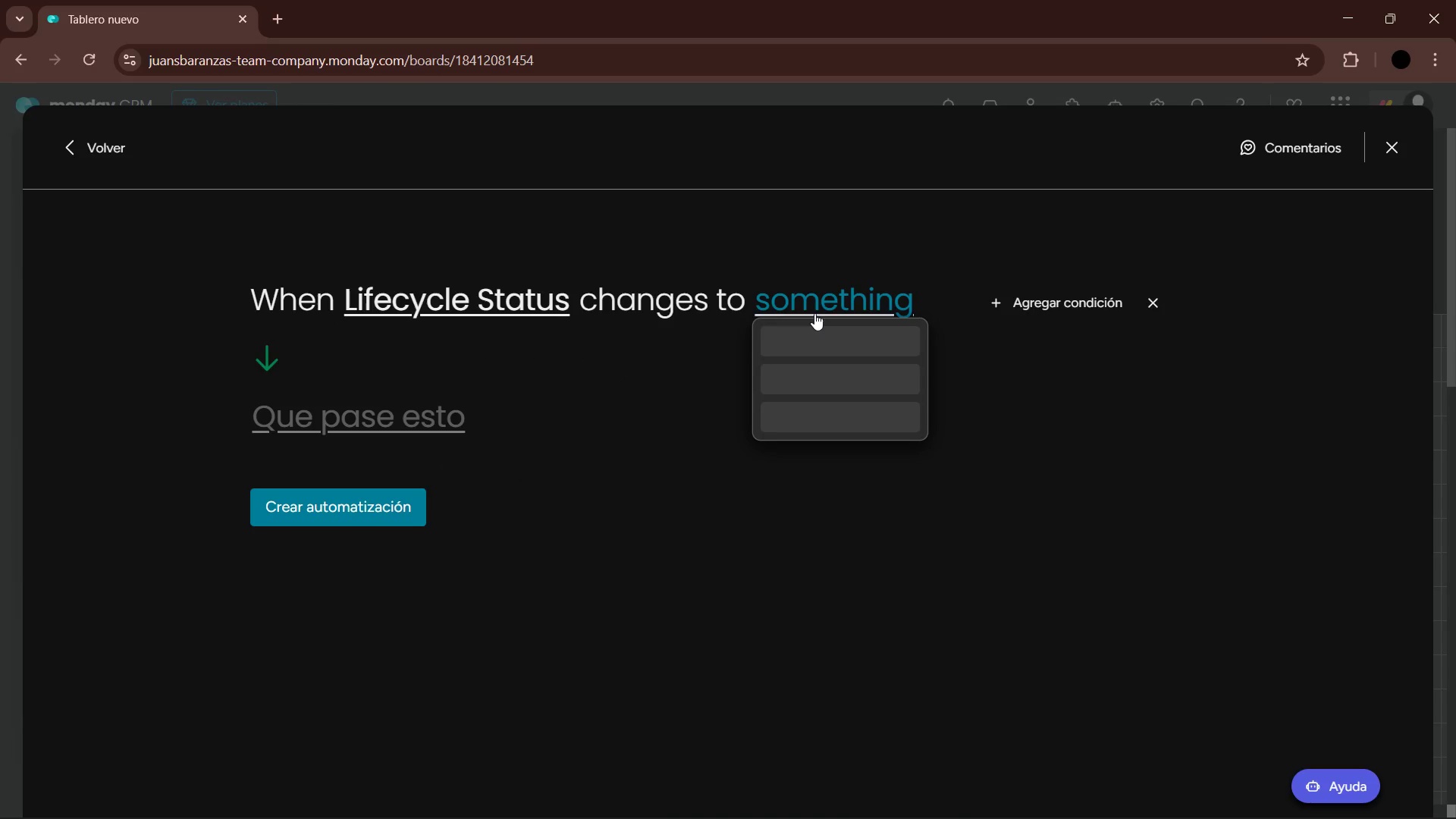 
mouse_move([852, 380])
 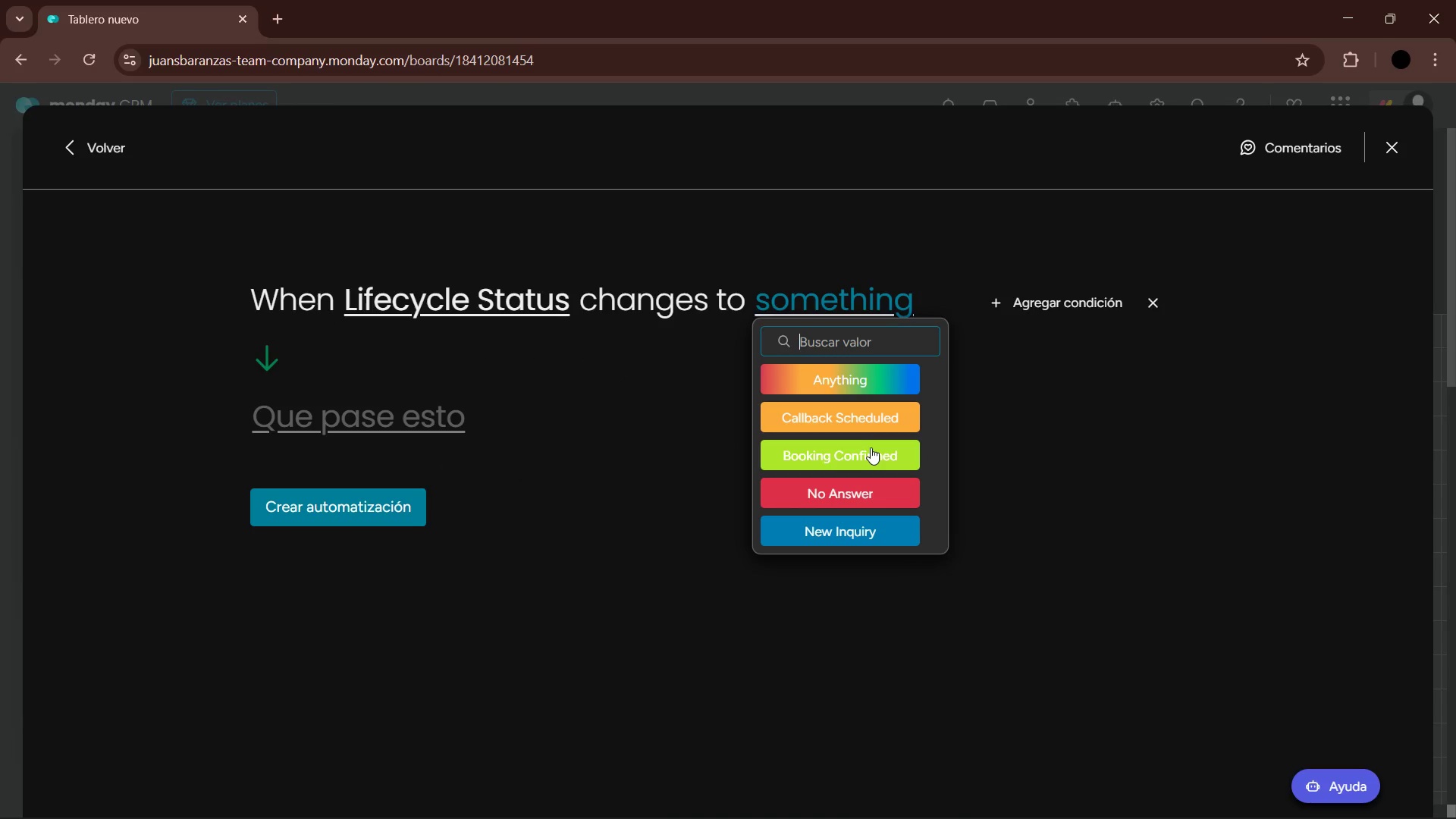 
left_click([871, 447])
 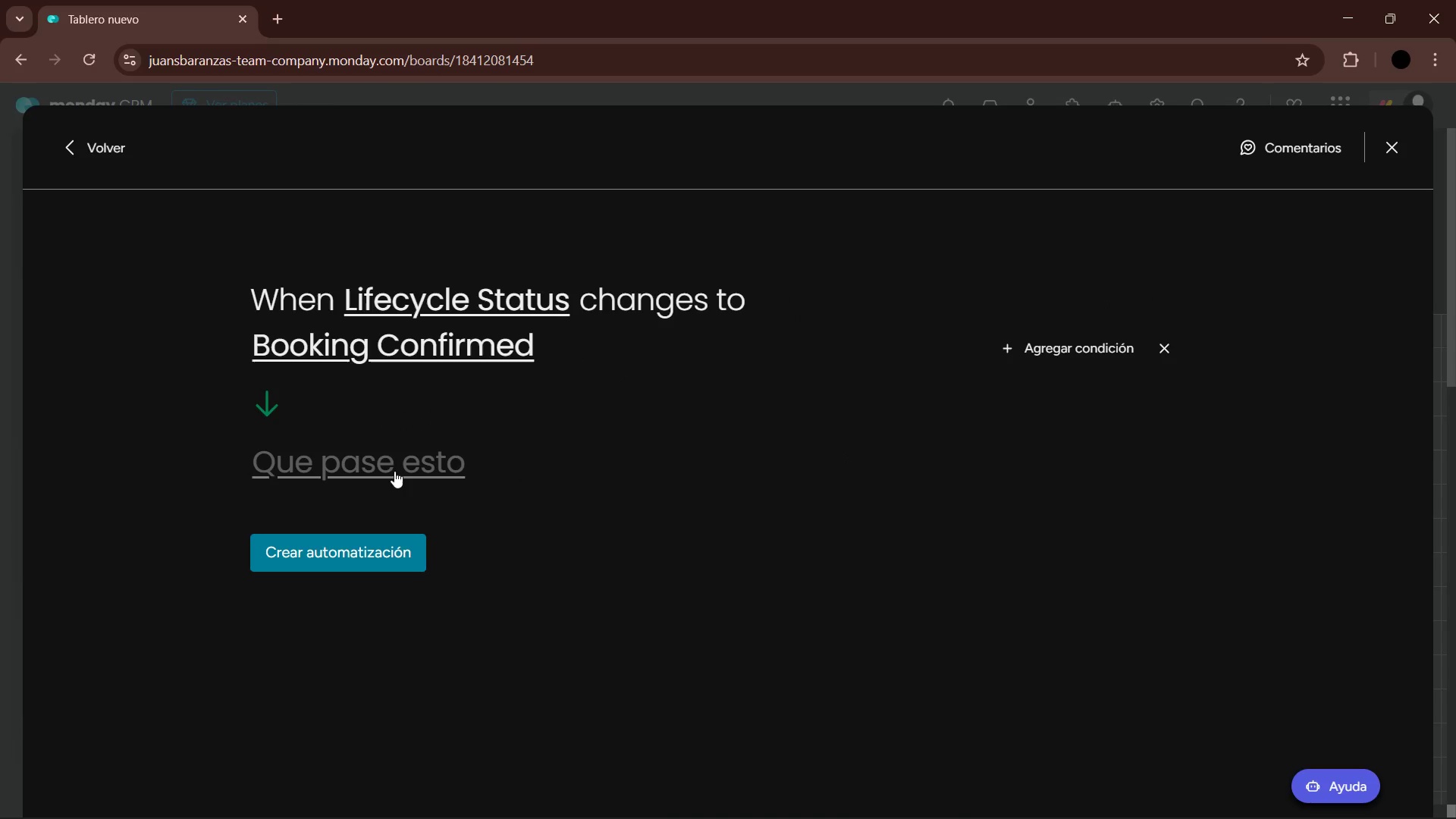 
left_click([353, 470])
 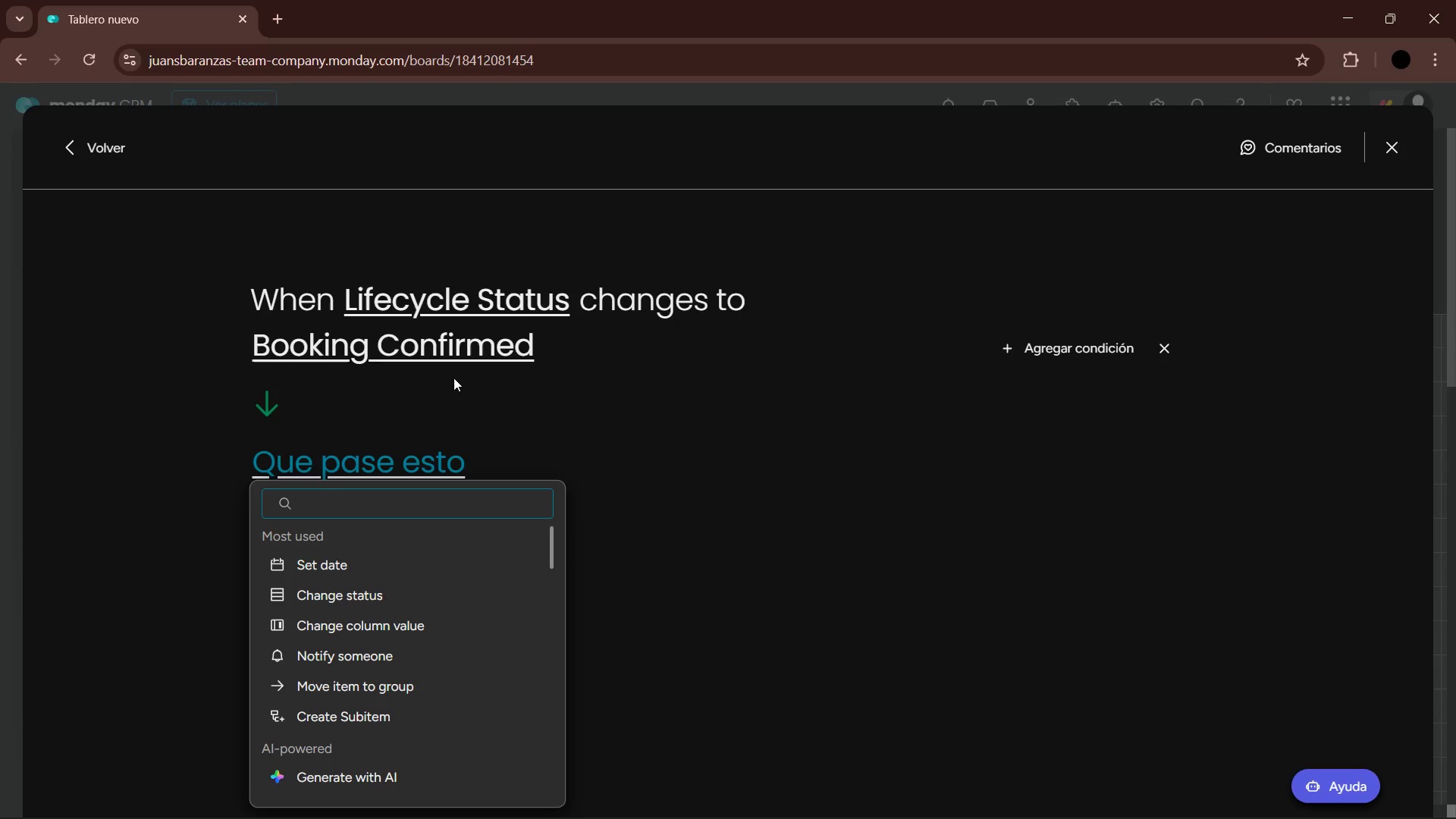 
wait(44.38)
 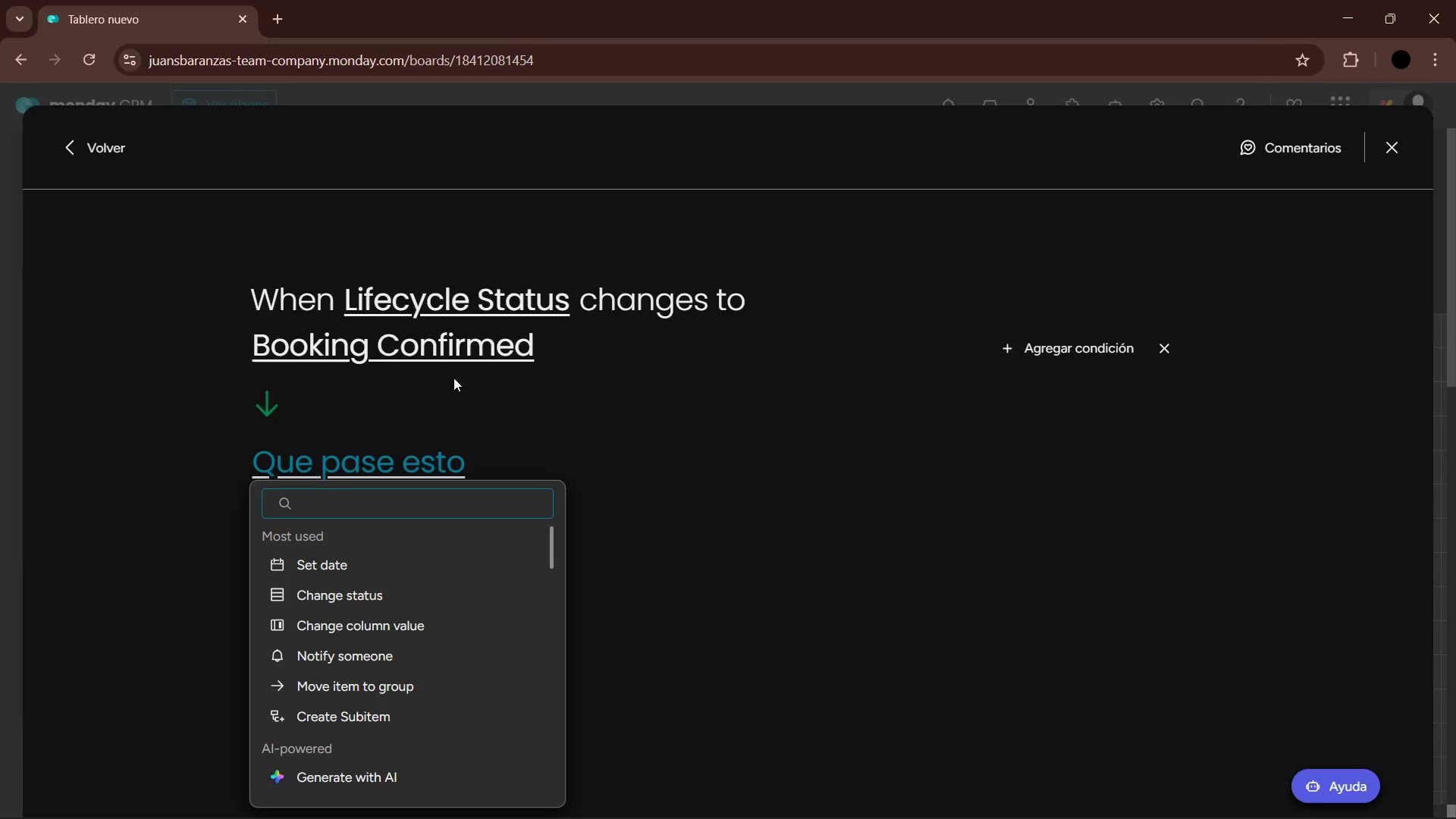 
left_click([635, 465])
 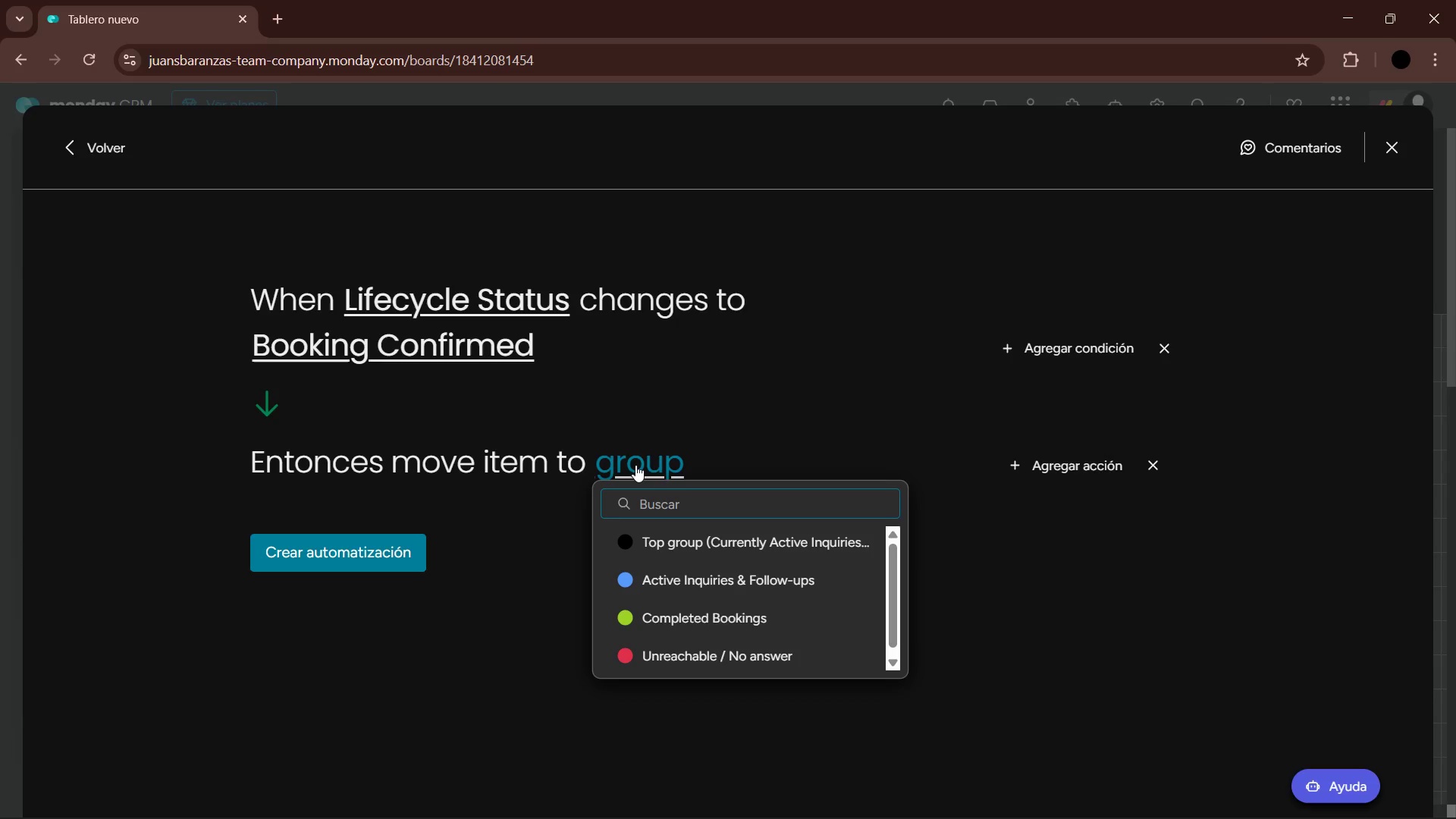 
wait(24.0)
 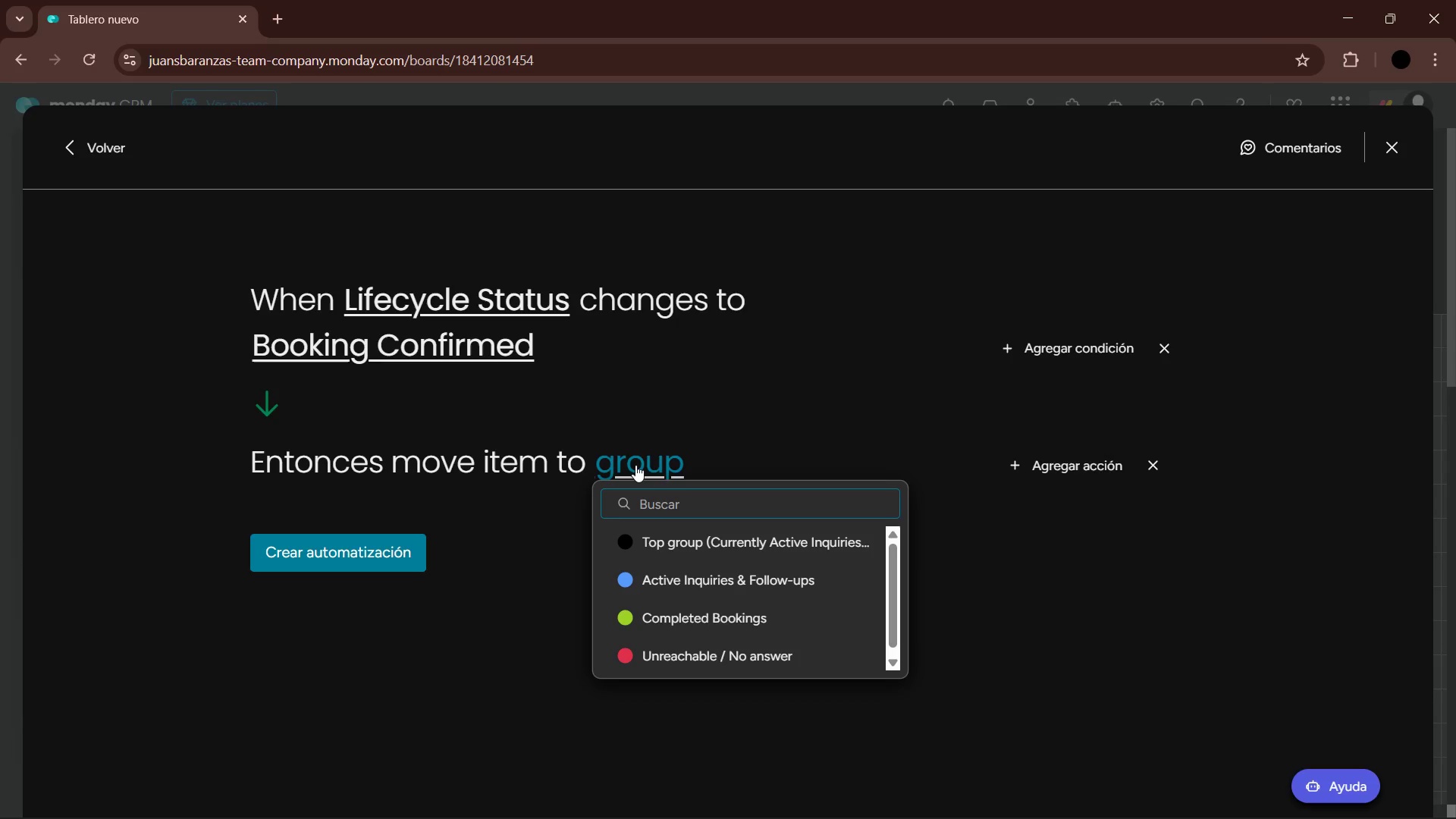 
left_click([727, 613])
 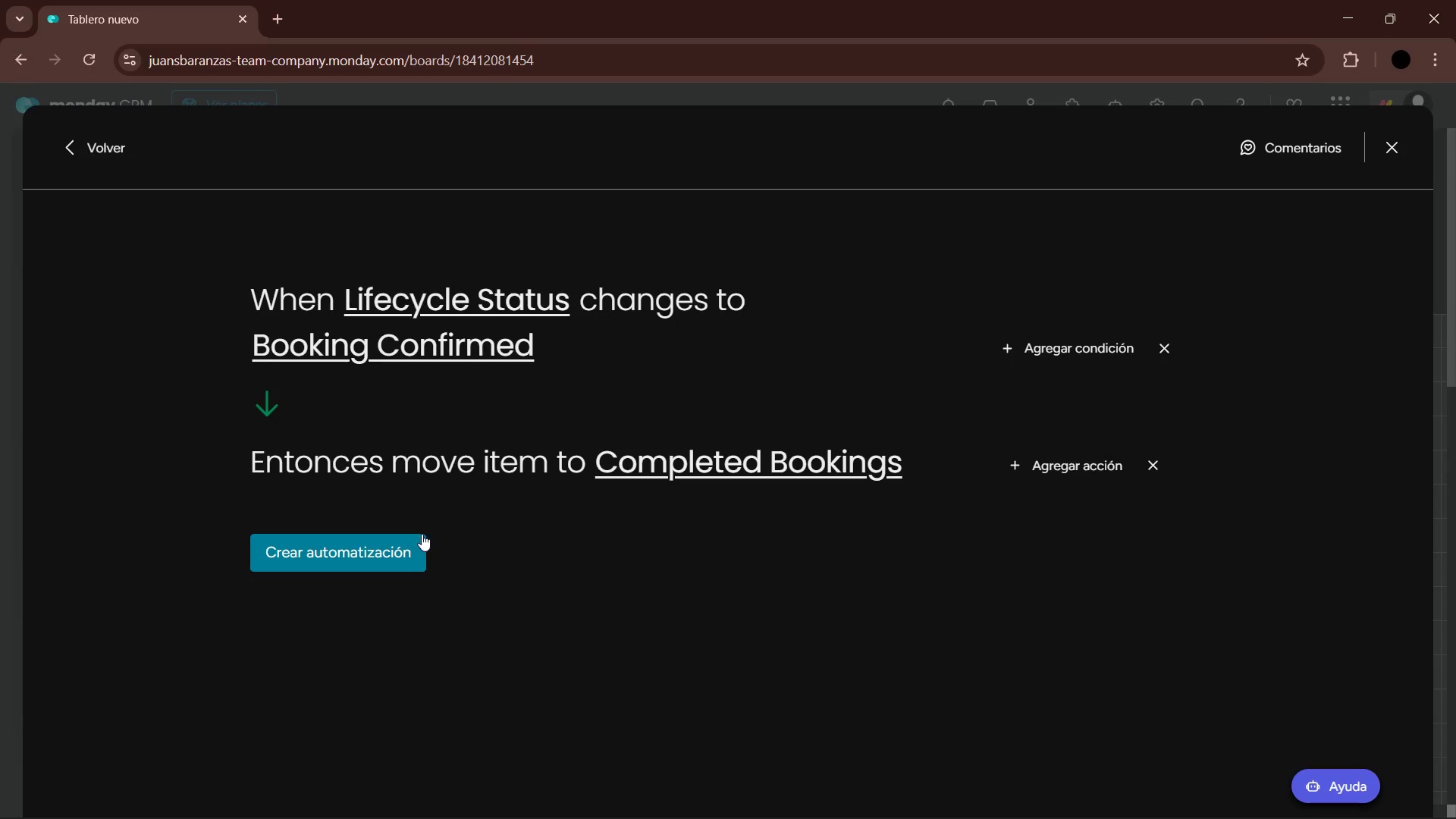 
left_click([391, 552])
 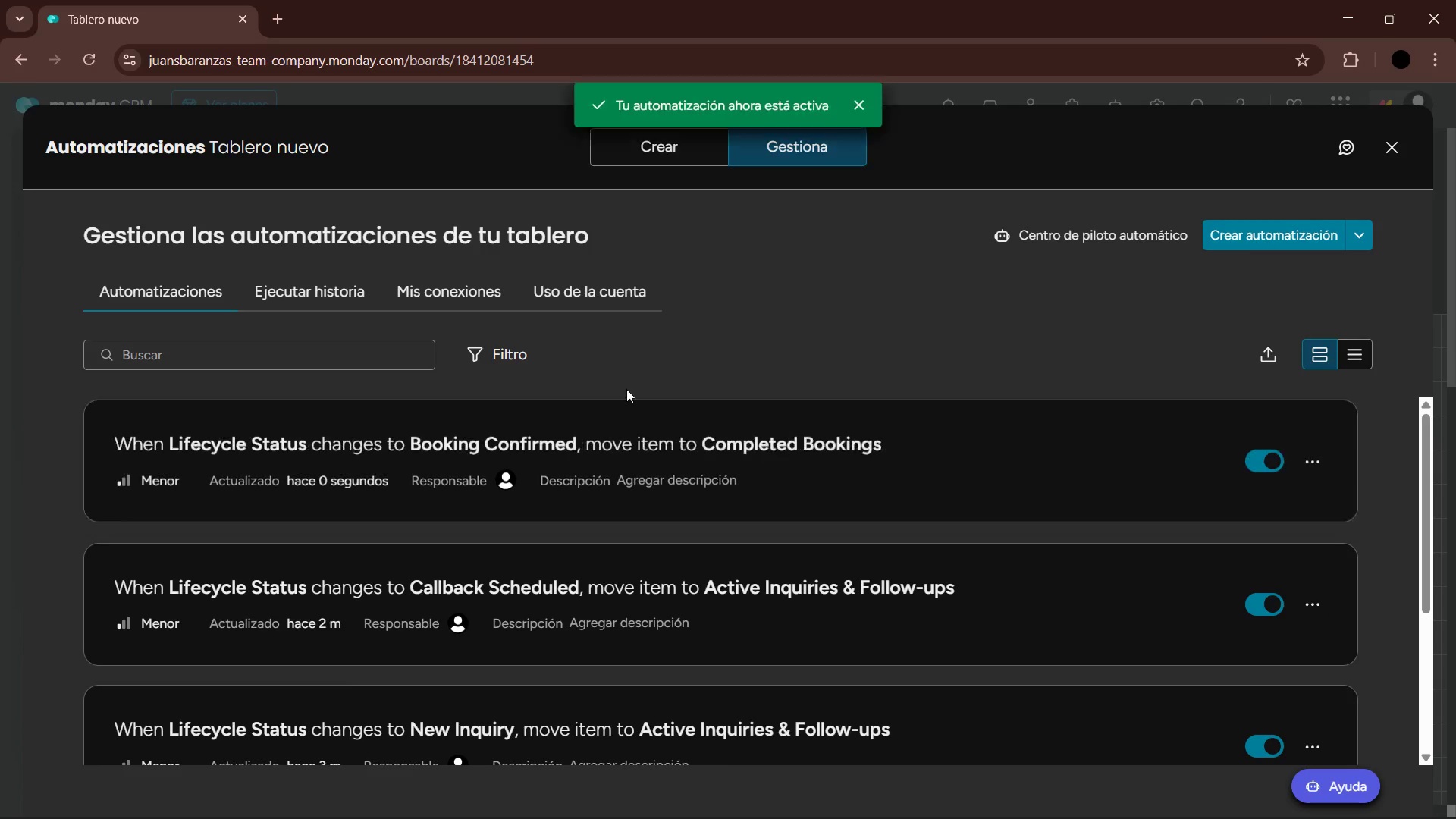 
left_click([1260, 237])
 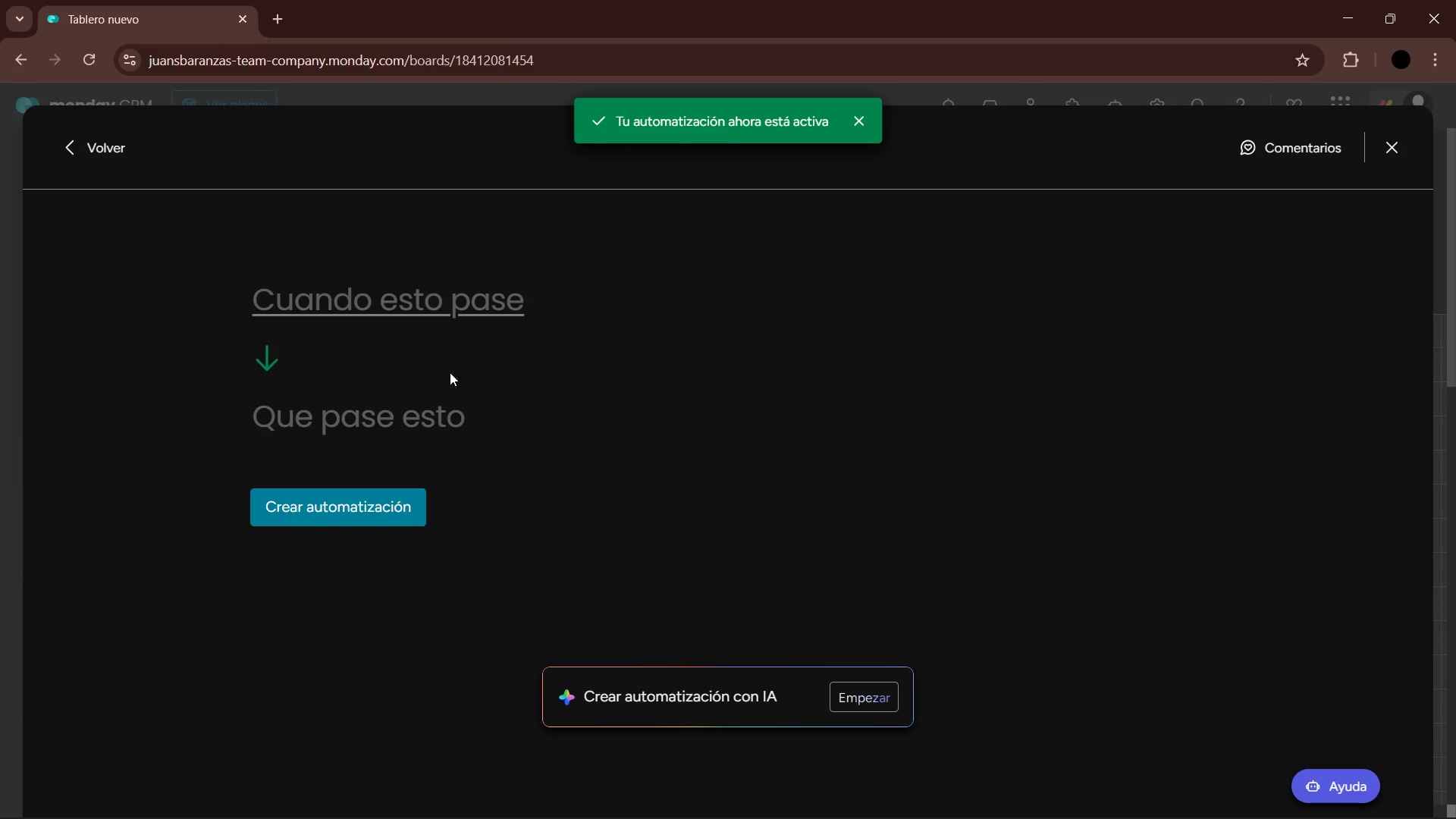 
left_click([416, 309])
 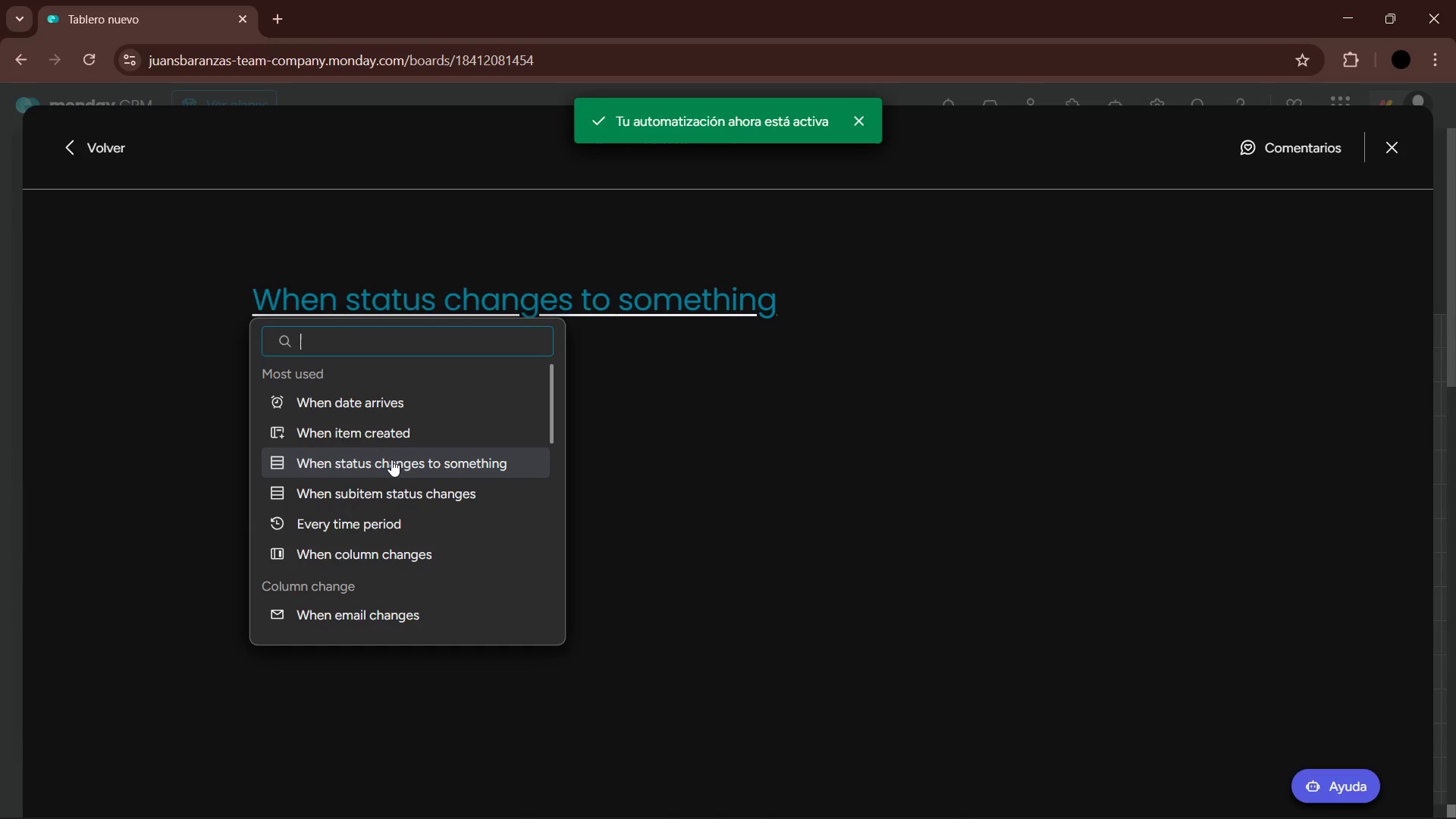 
left_click([391, 460])
 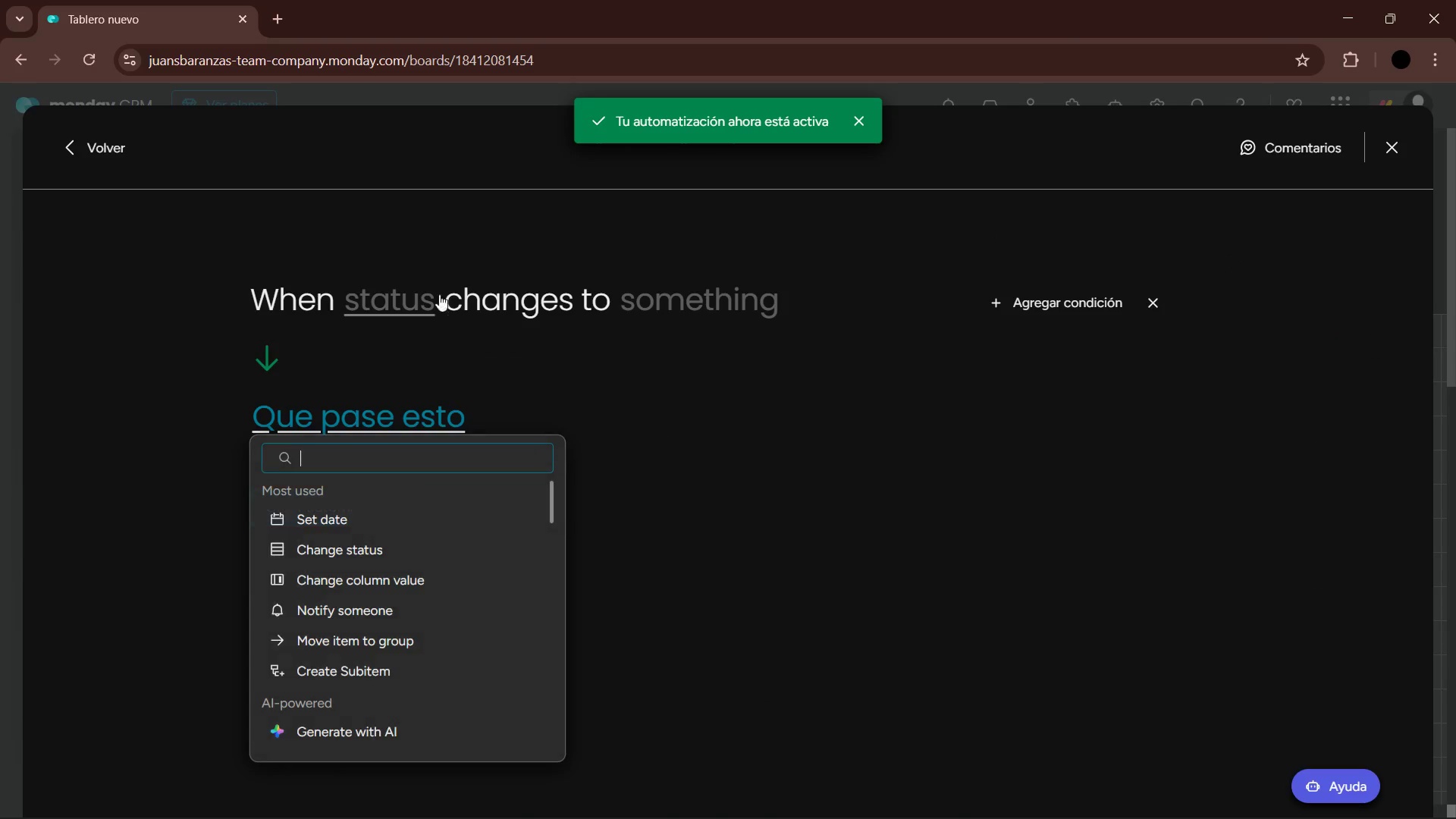 
left_click([400, 299])
 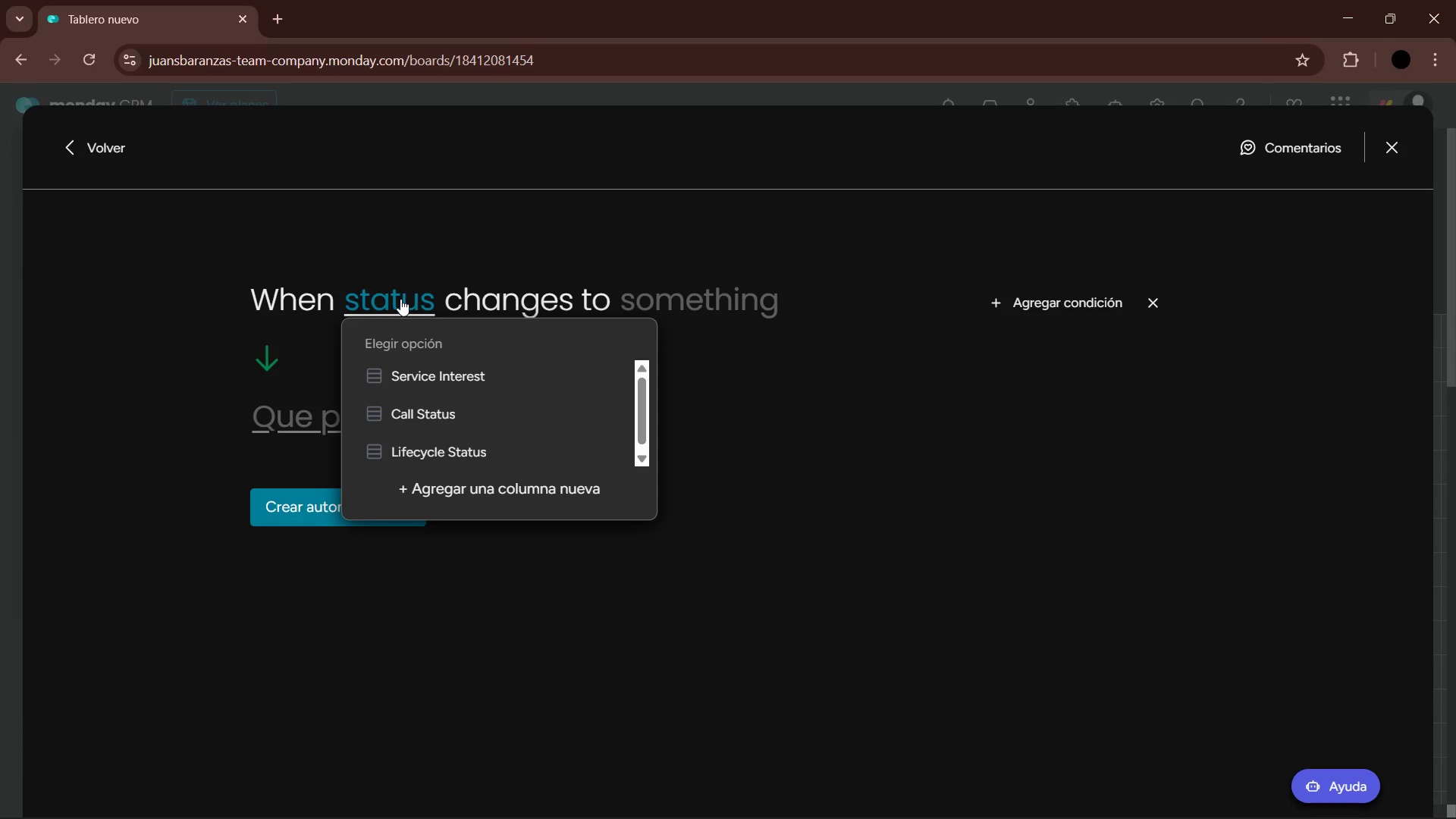 
wait(27.66)
 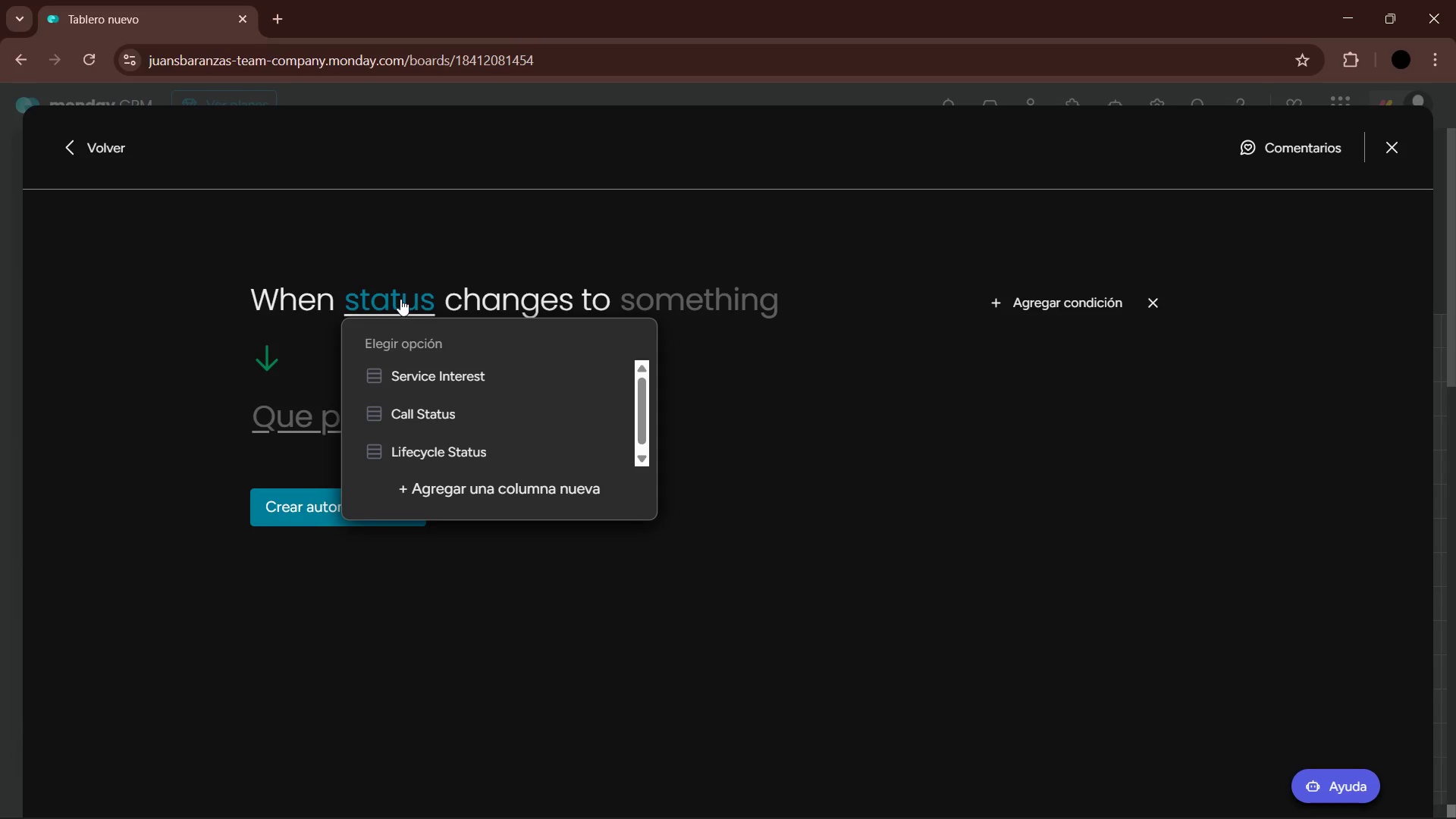 
left_click([471, 460])
 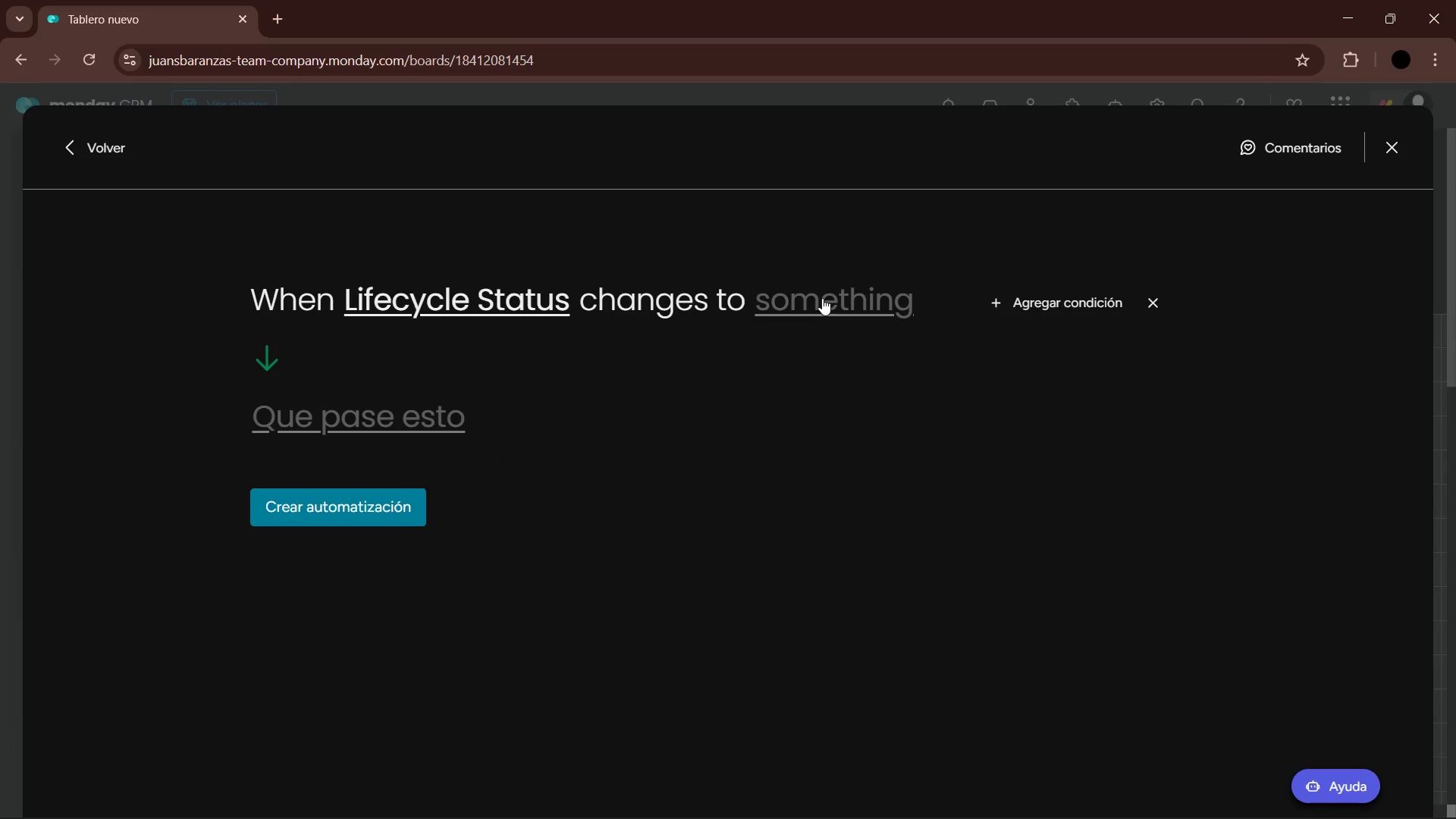 
left_click([822, 298])
 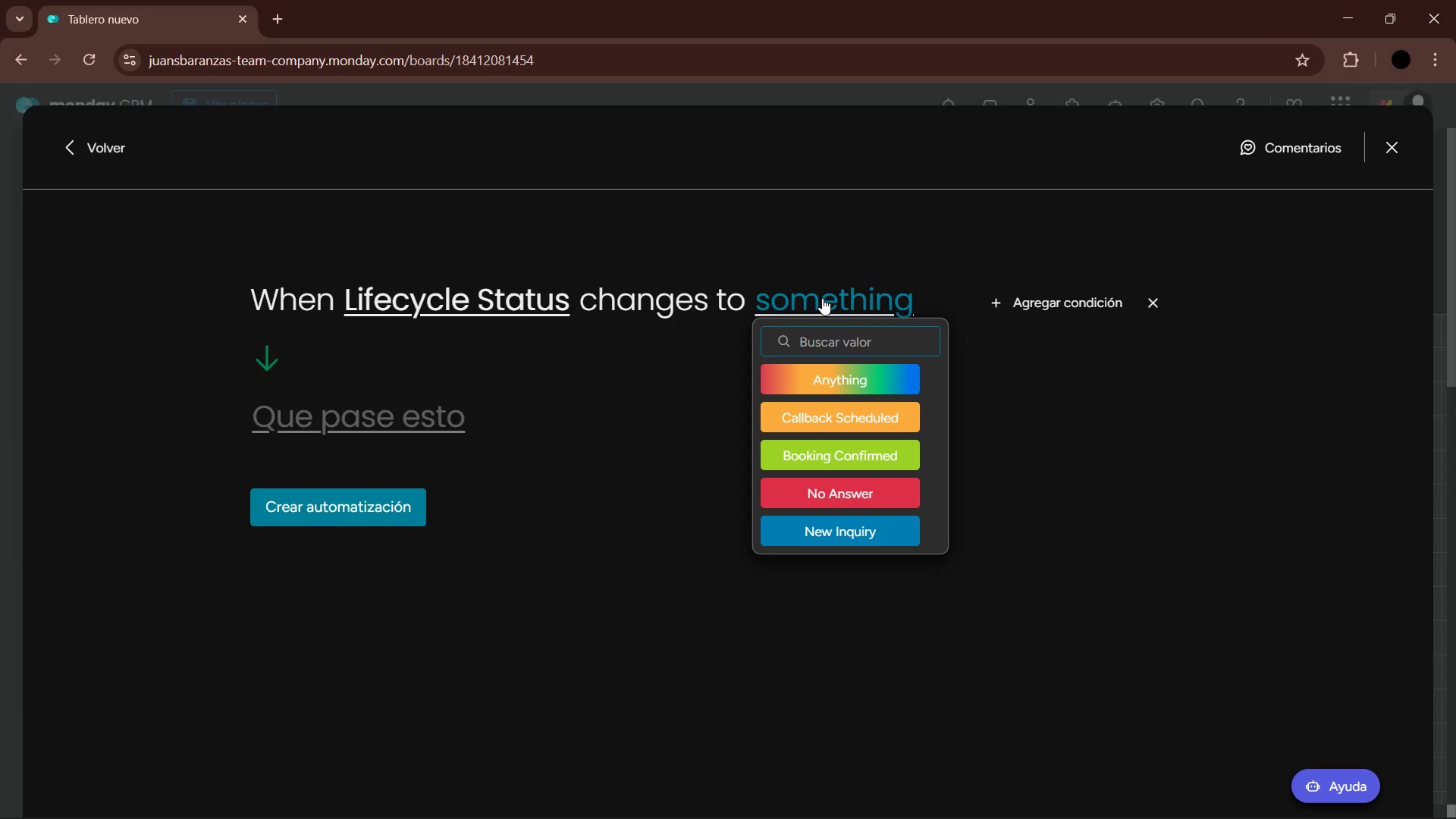 
wait(28.19)
 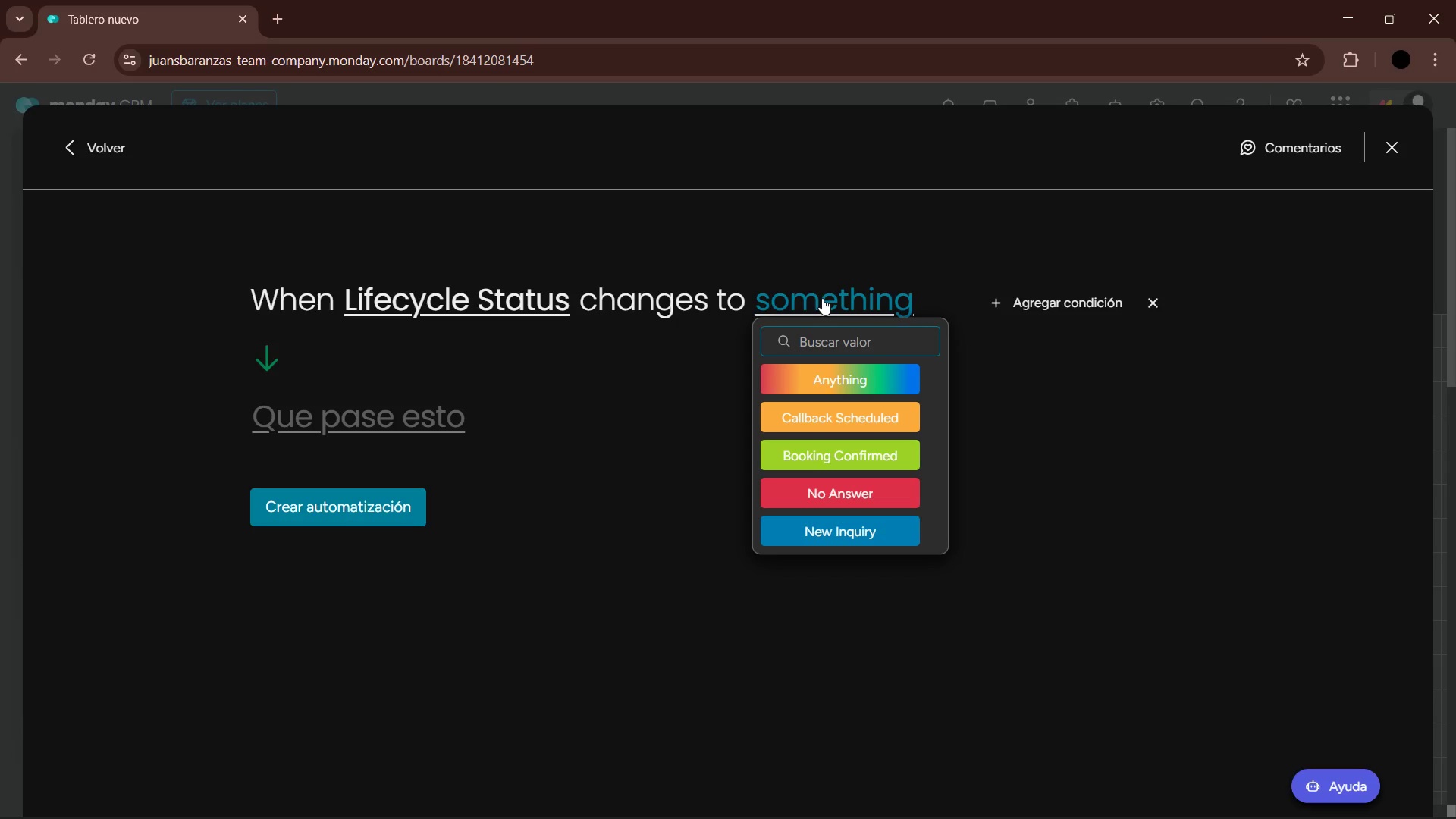 
left_click([873, 497])
 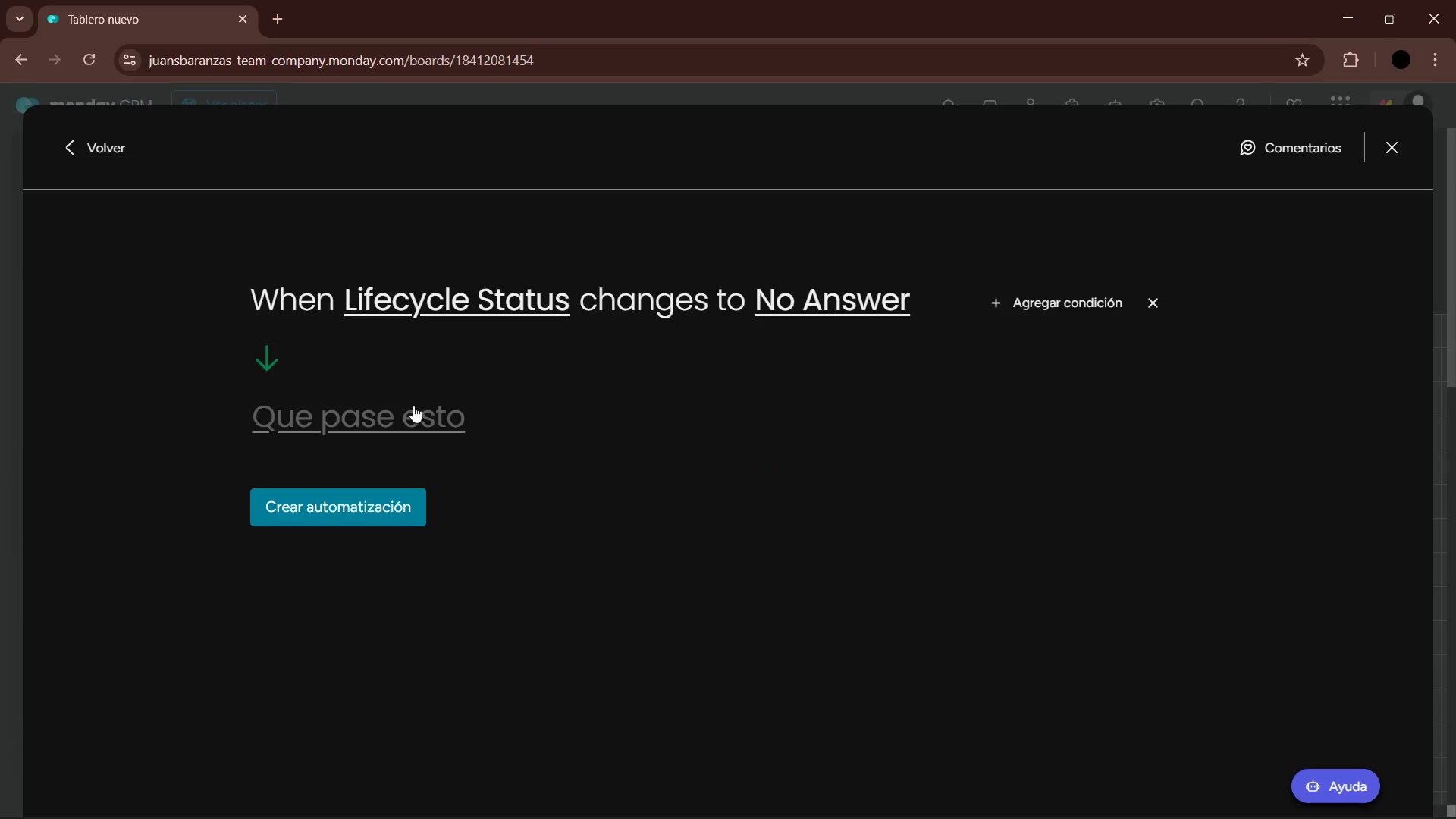 
left_click([413, 409])
 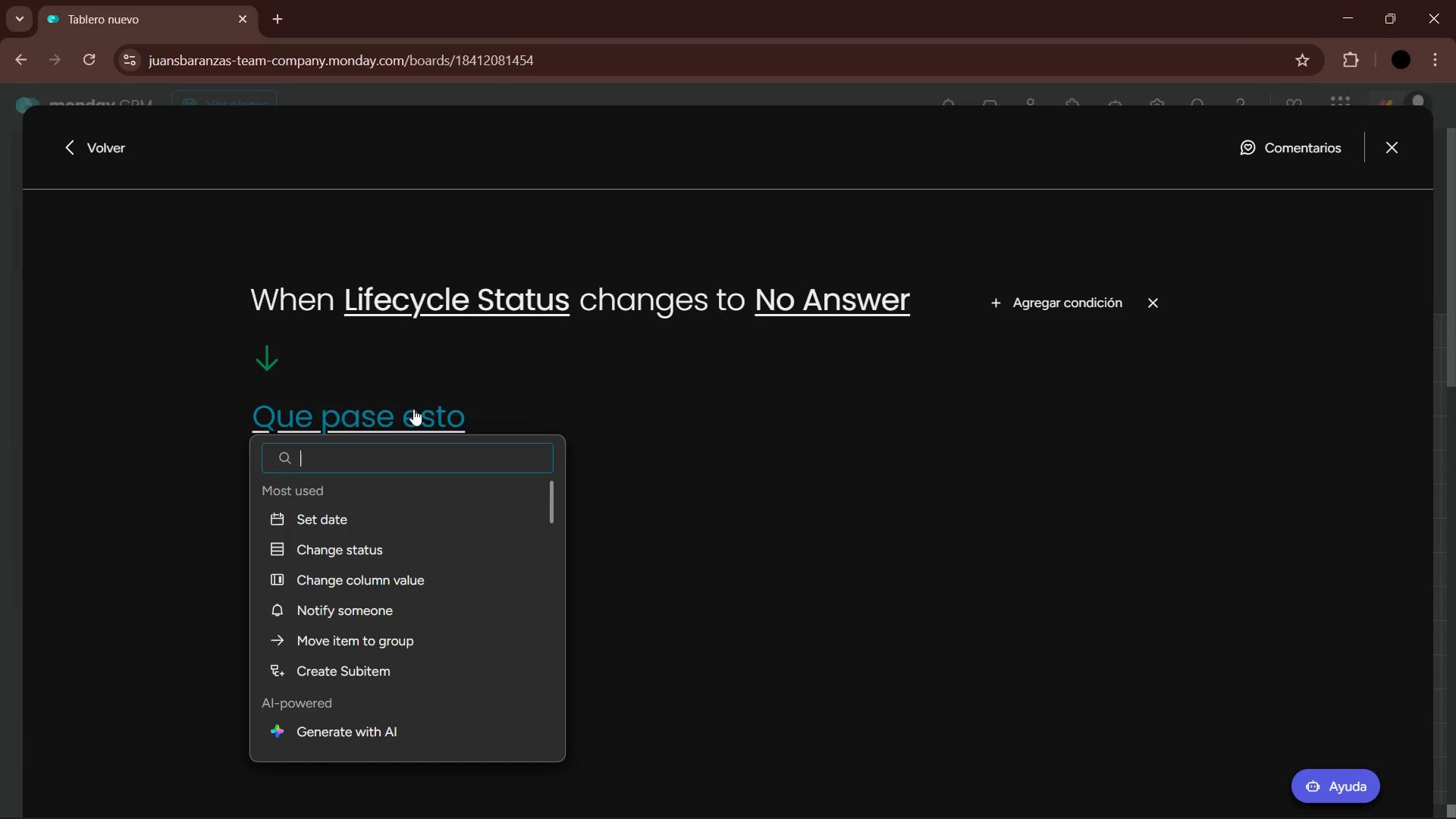 
wait(9.5)
 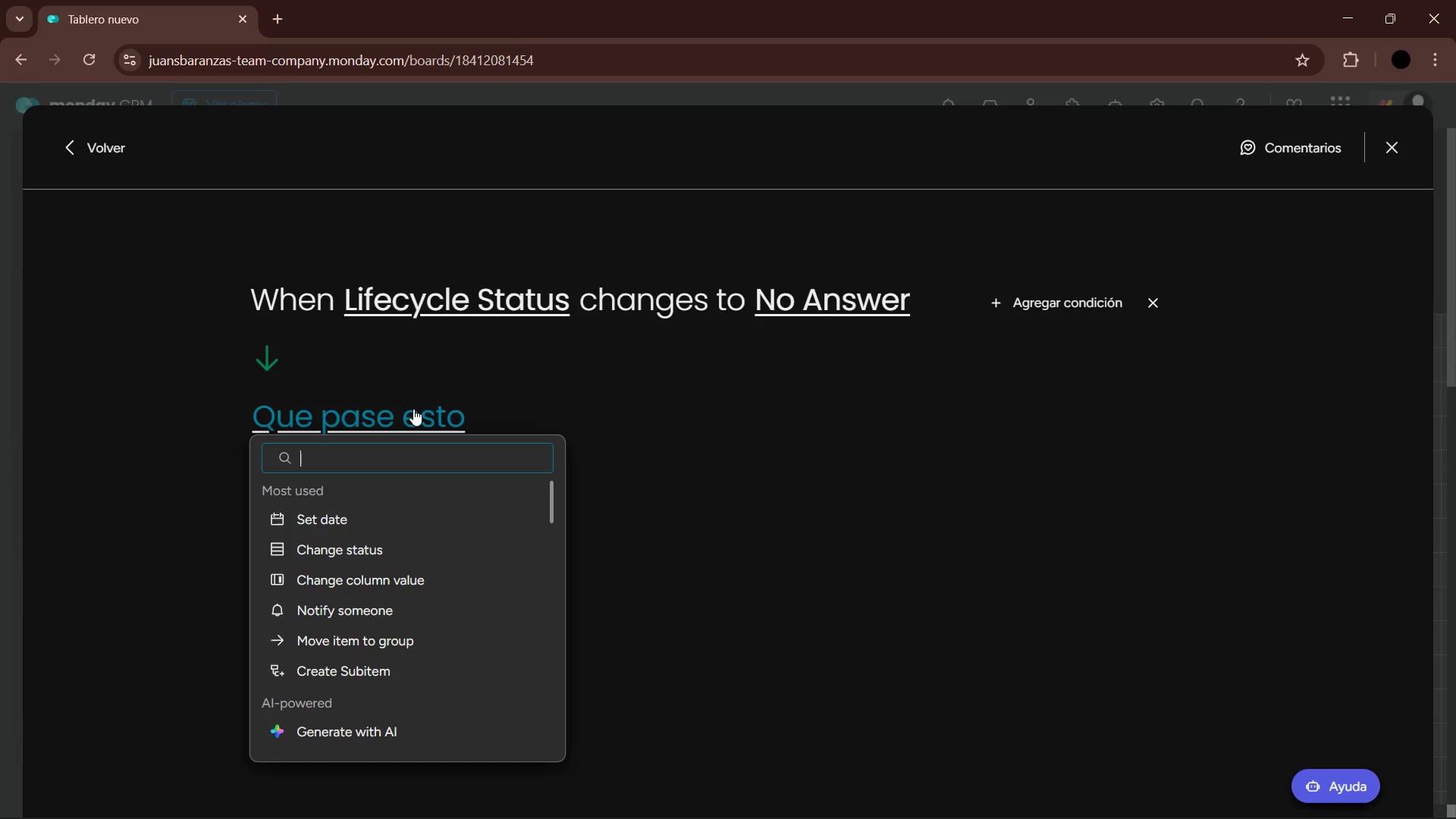 
left_click([342, 639])
 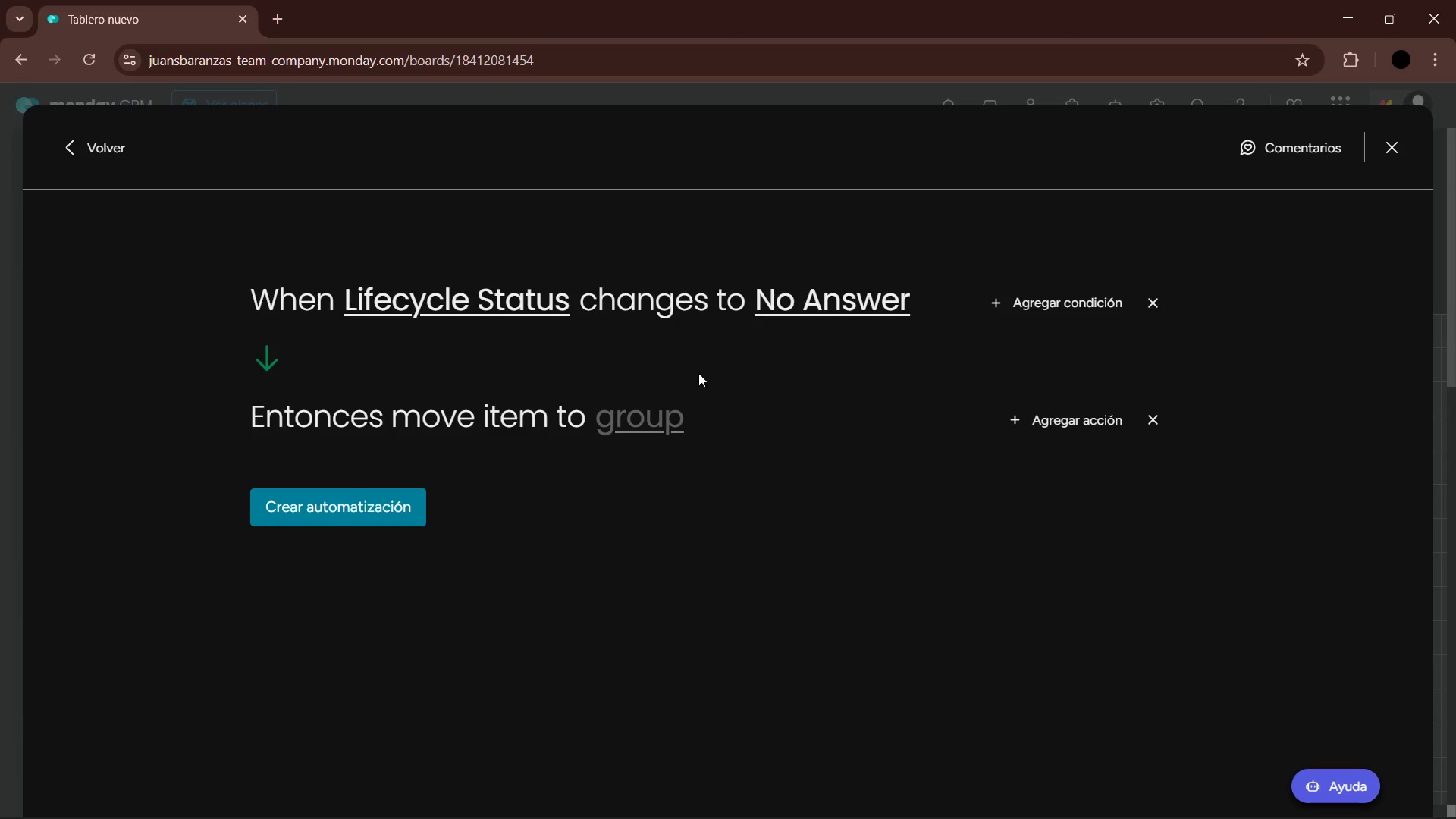 
left_click([651, 423])
 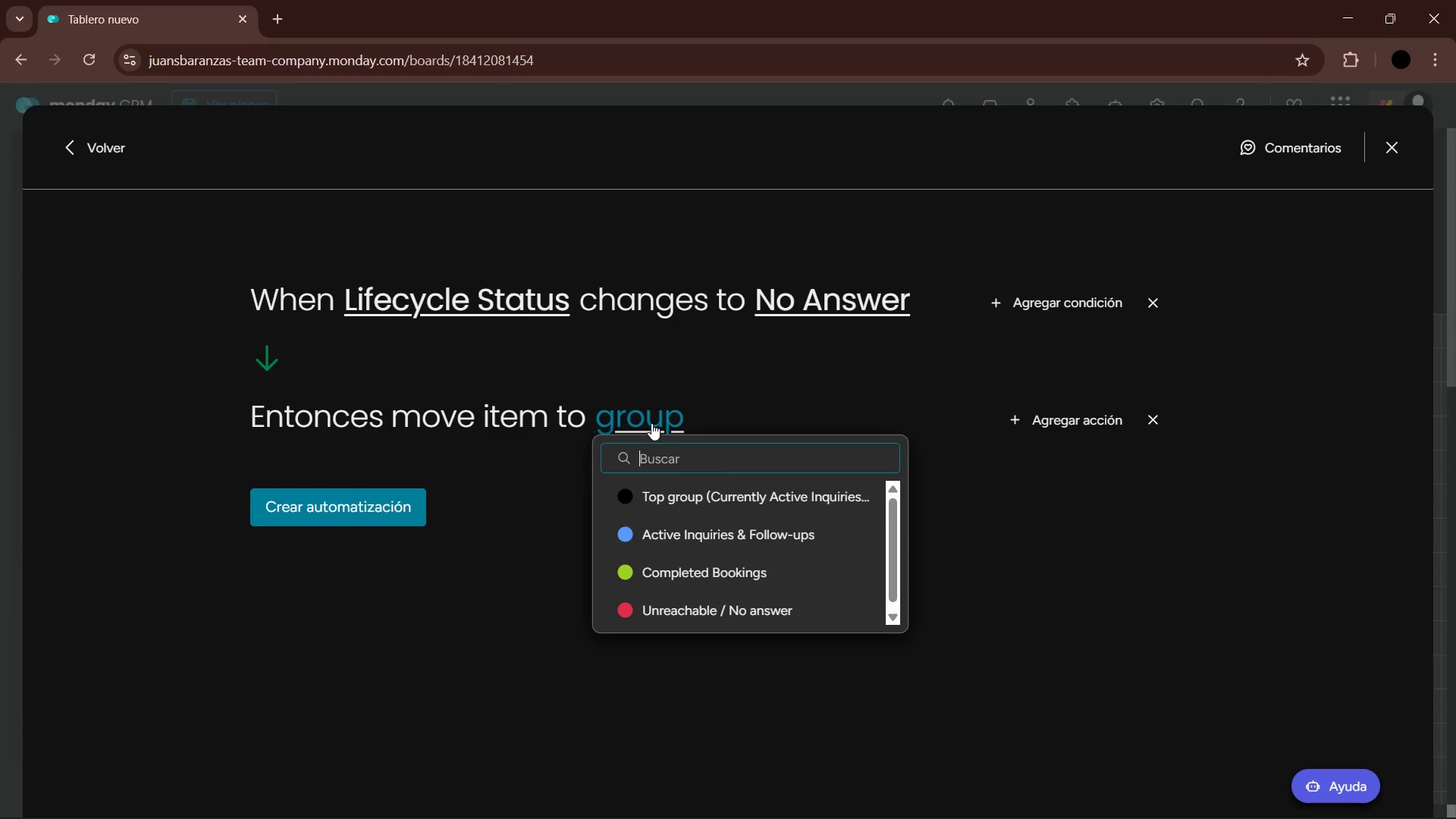 
scroll: coordinate [693, 603], scroll_direction: down, amount: 2.0
 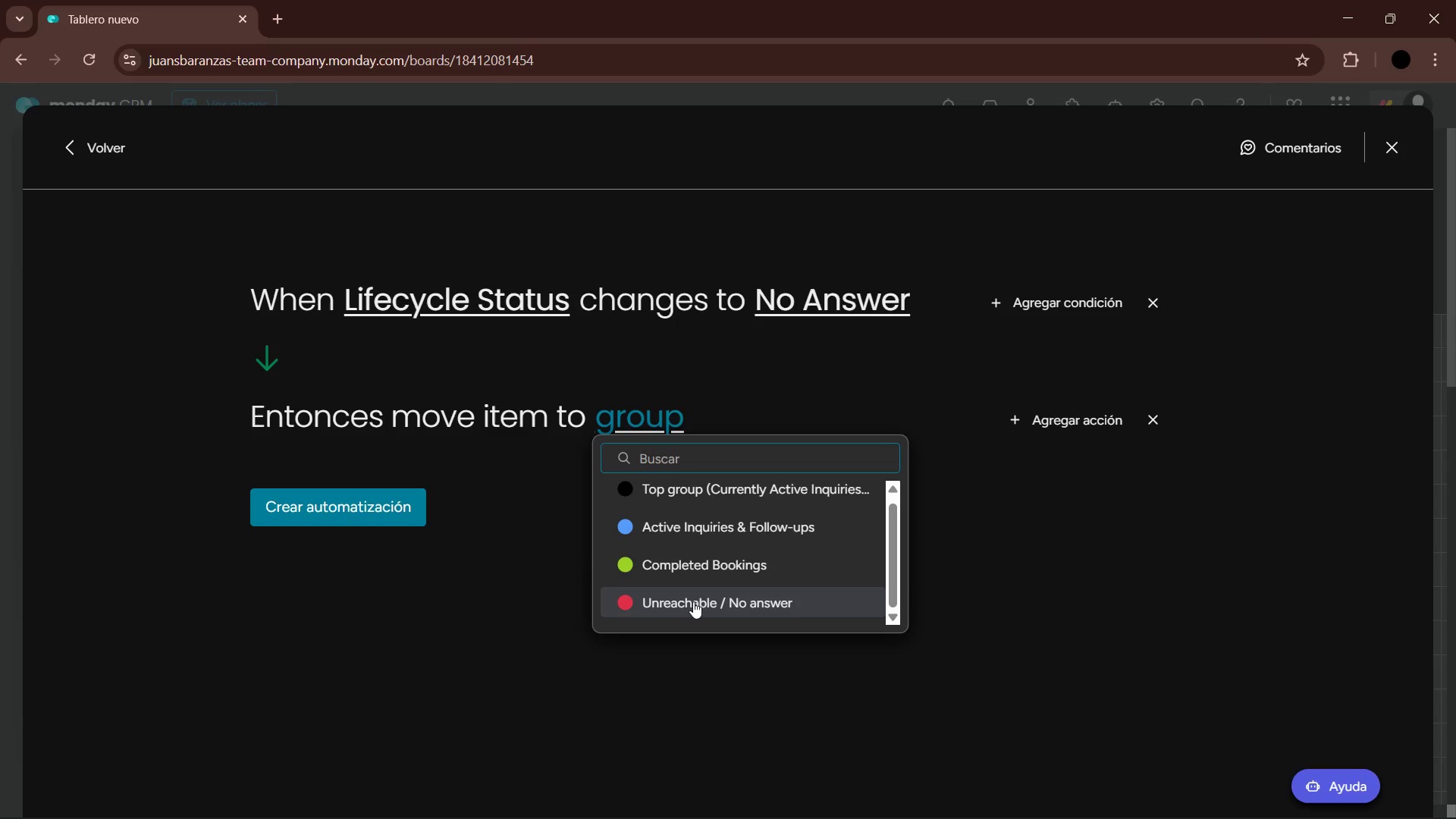 
left_click([693, 600])
 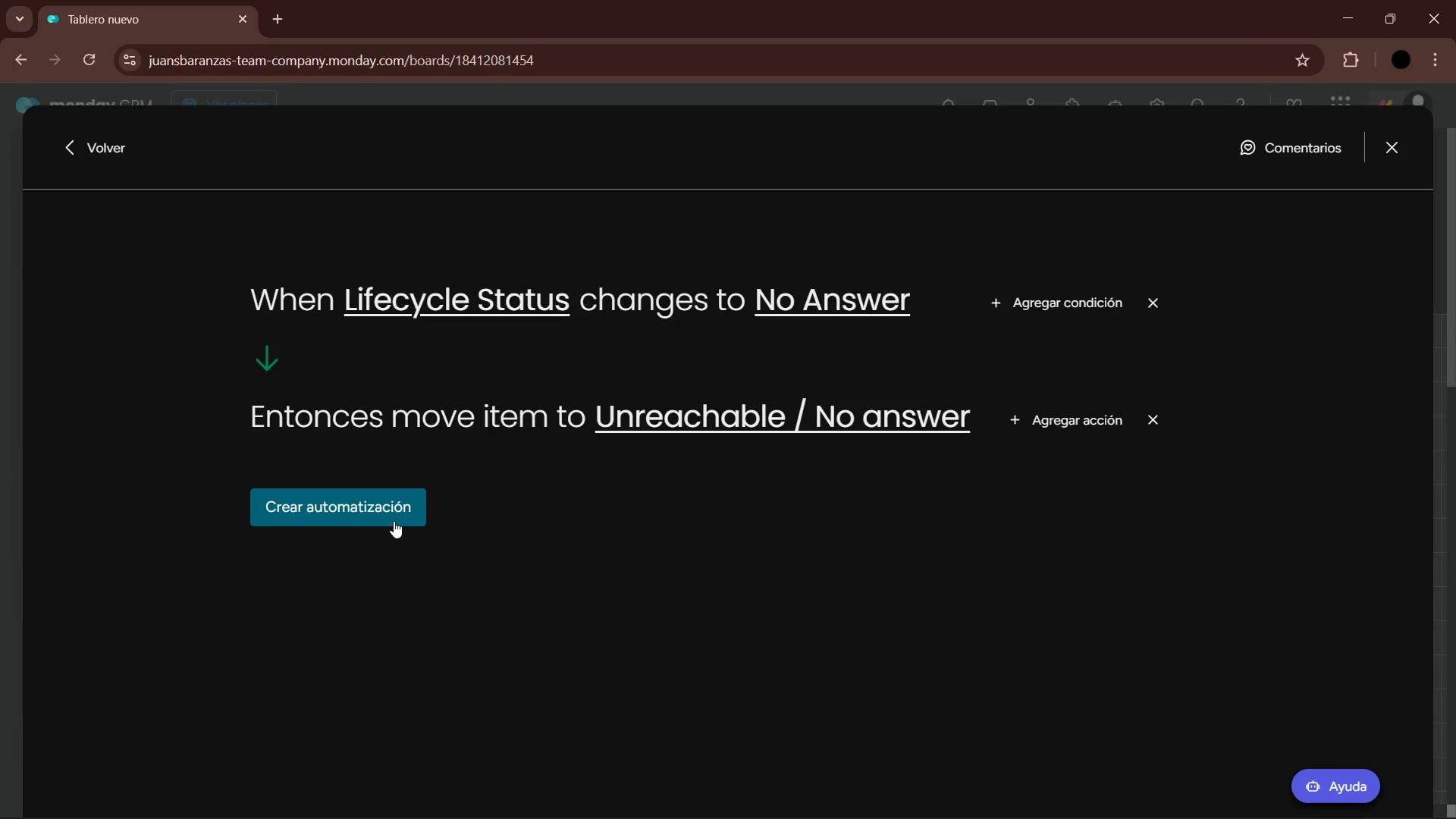 
left_click([394, 521])
 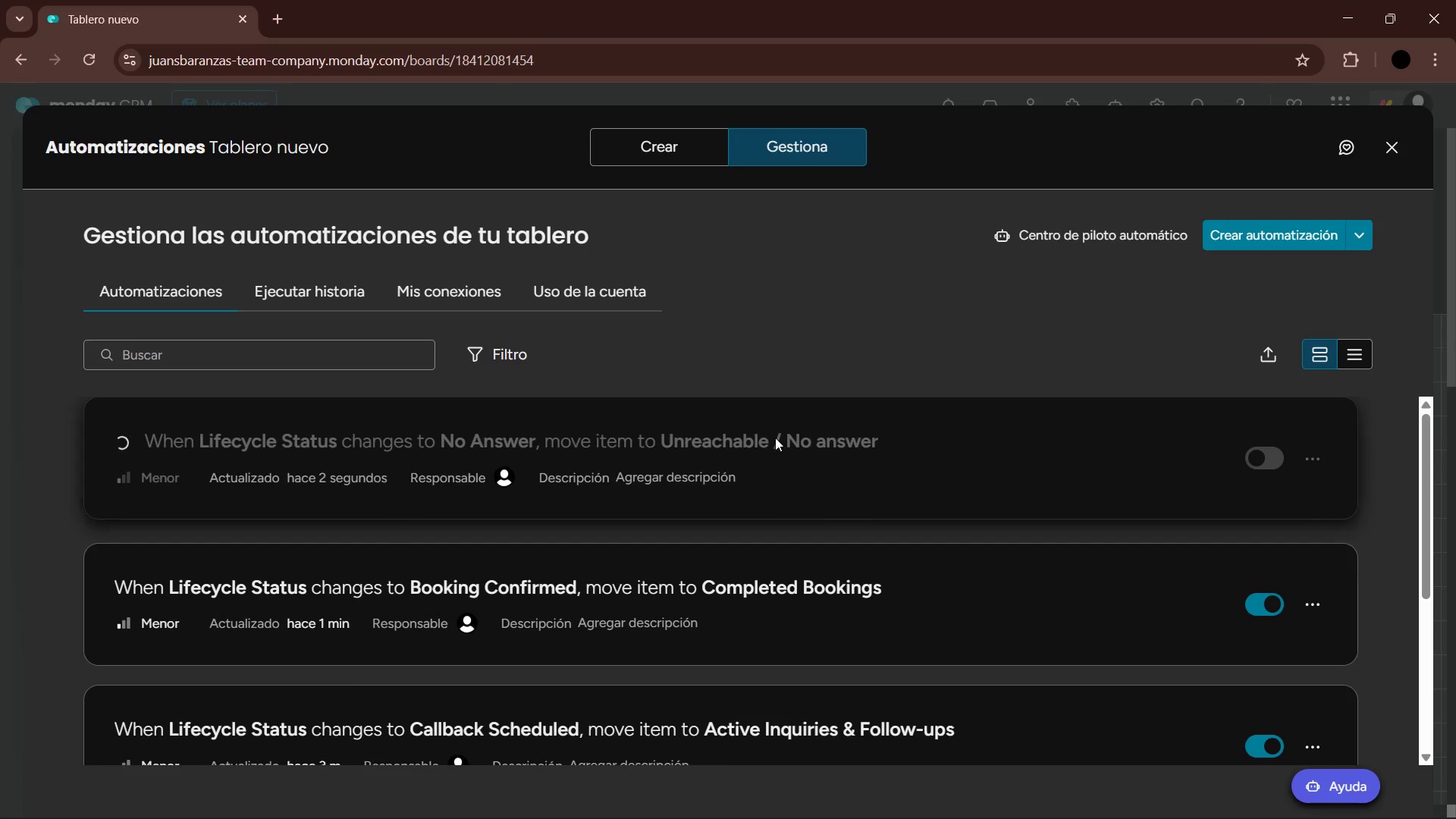 
scroll: coordinate [845, 523], scroll_direction: down, amount: 15.0
 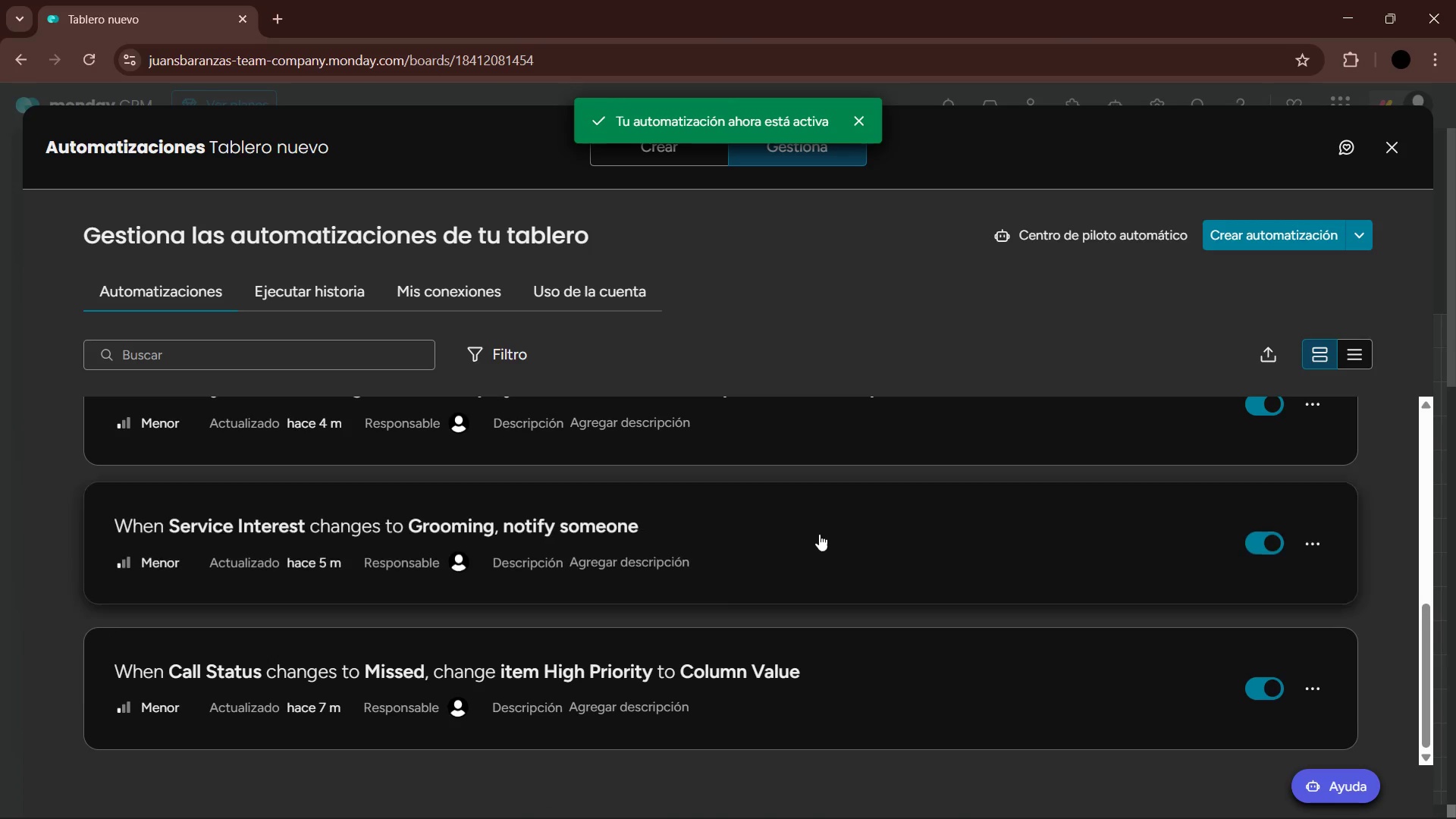 
scroll: coordinate [833, 532], scroll_direction: up, amount: 10.0
 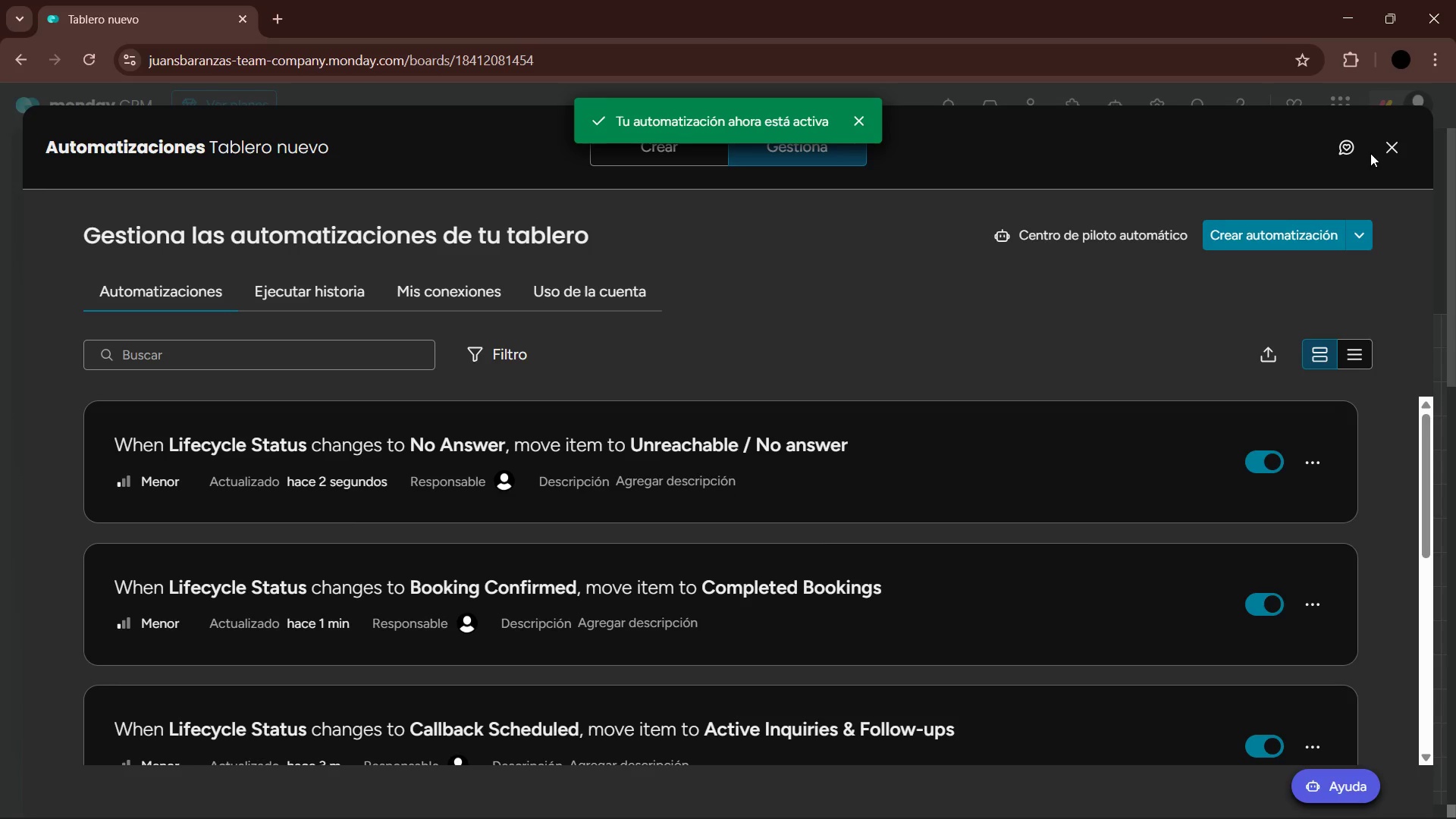 
left_click([1390, 158])
 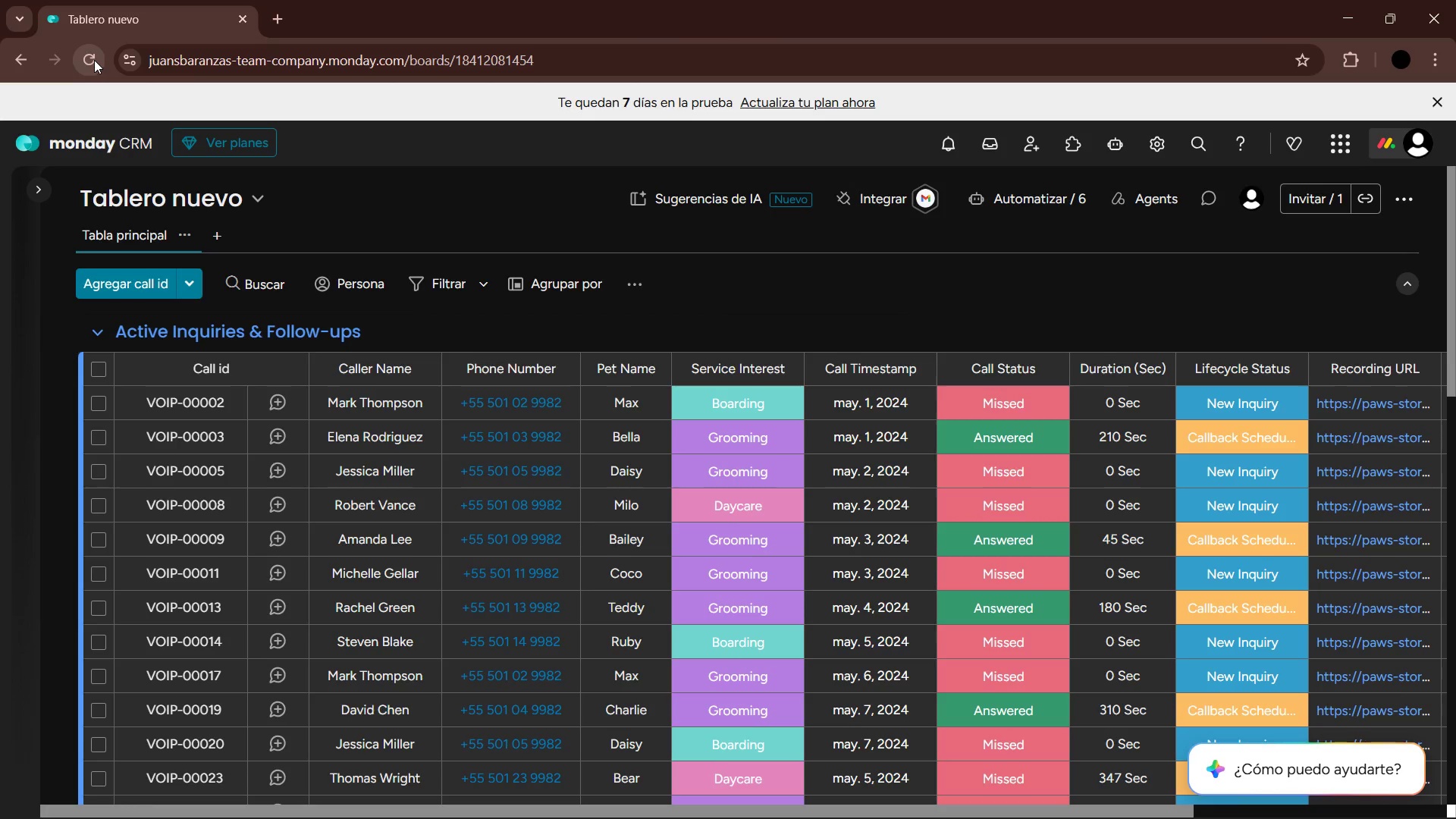 
wait(28.3)
 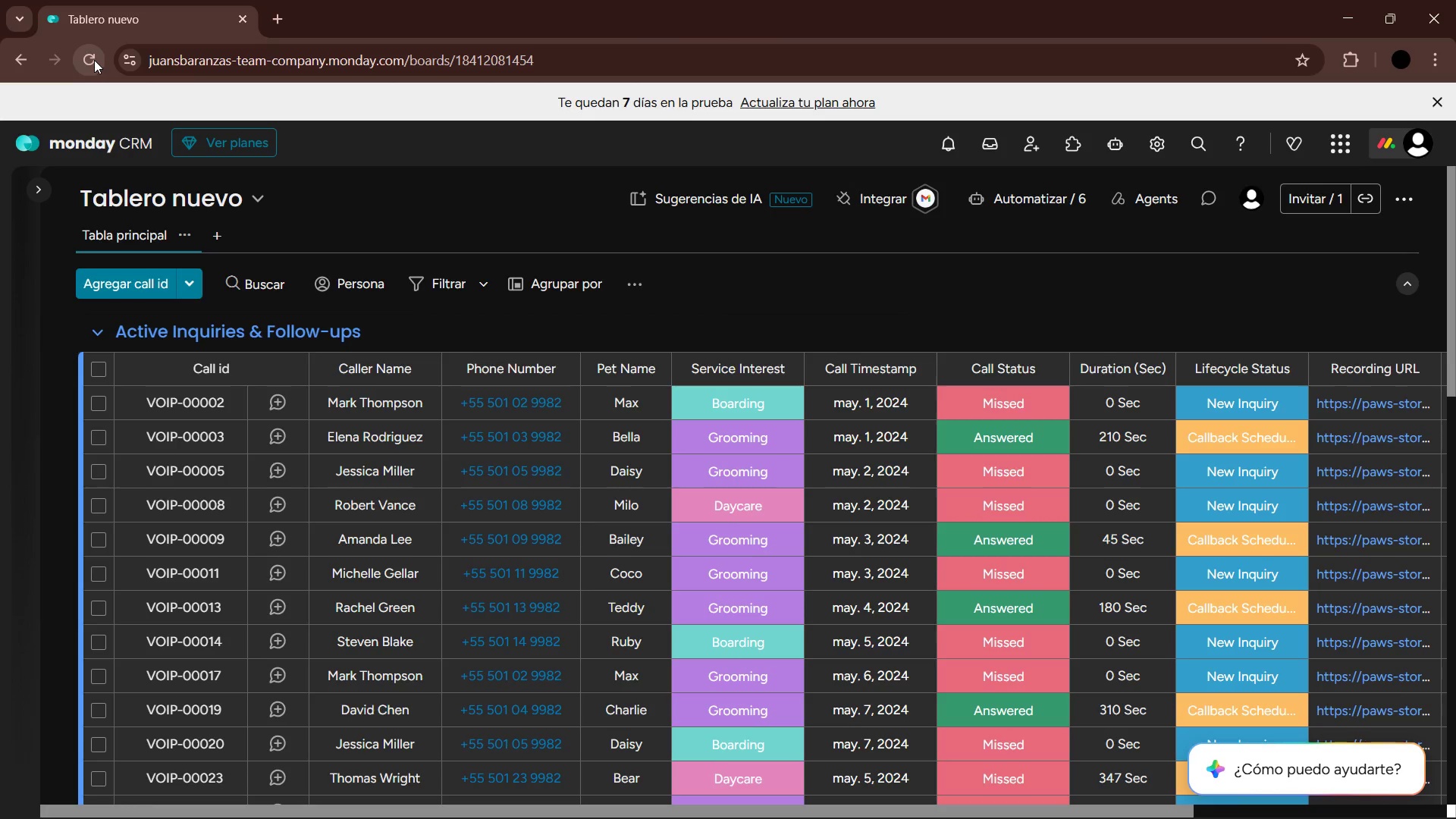 
scroll: coordinate [620, 318], scroll_direction: up, amount: 5.0
 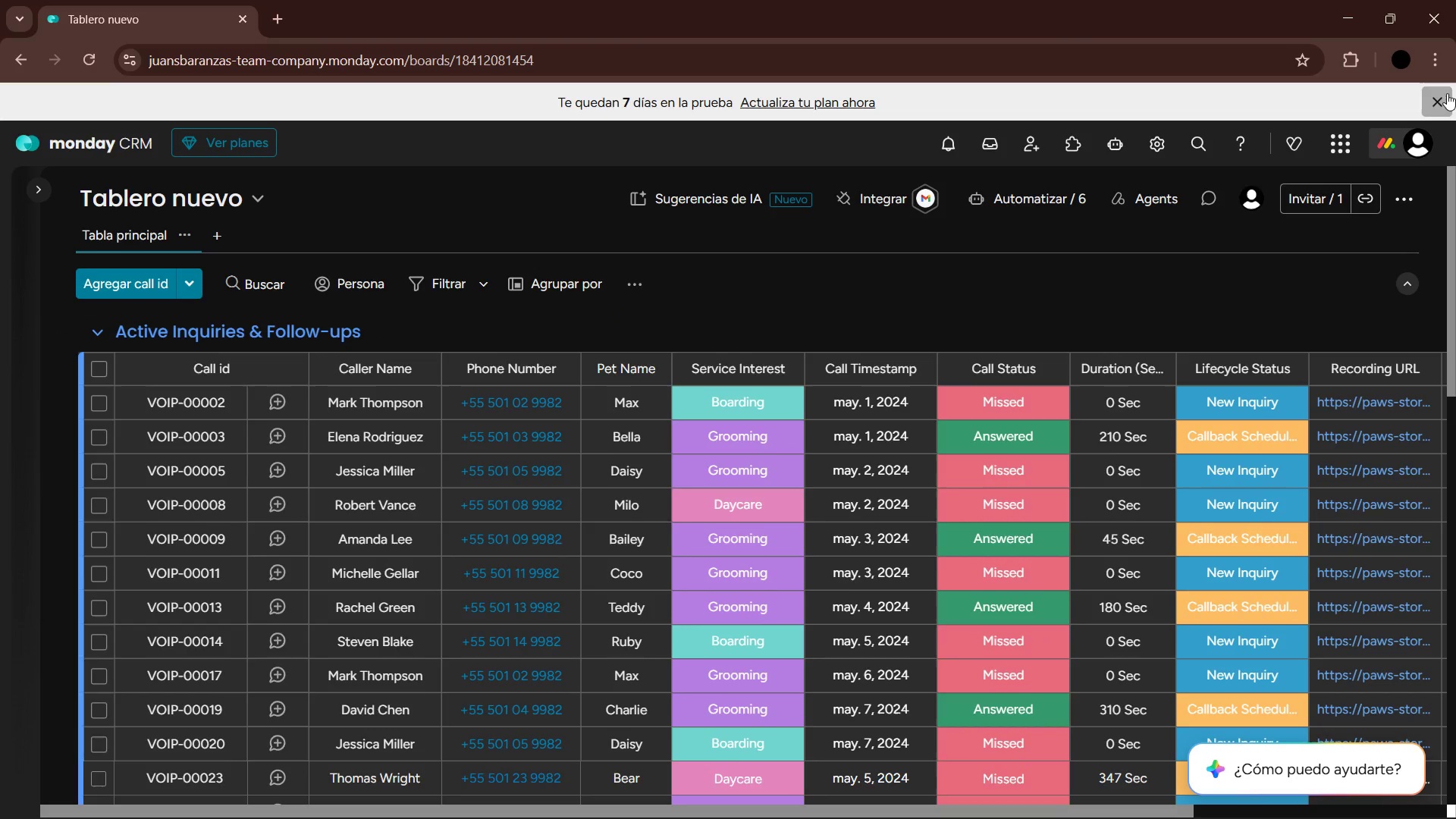 
left_click([1440, 101])
 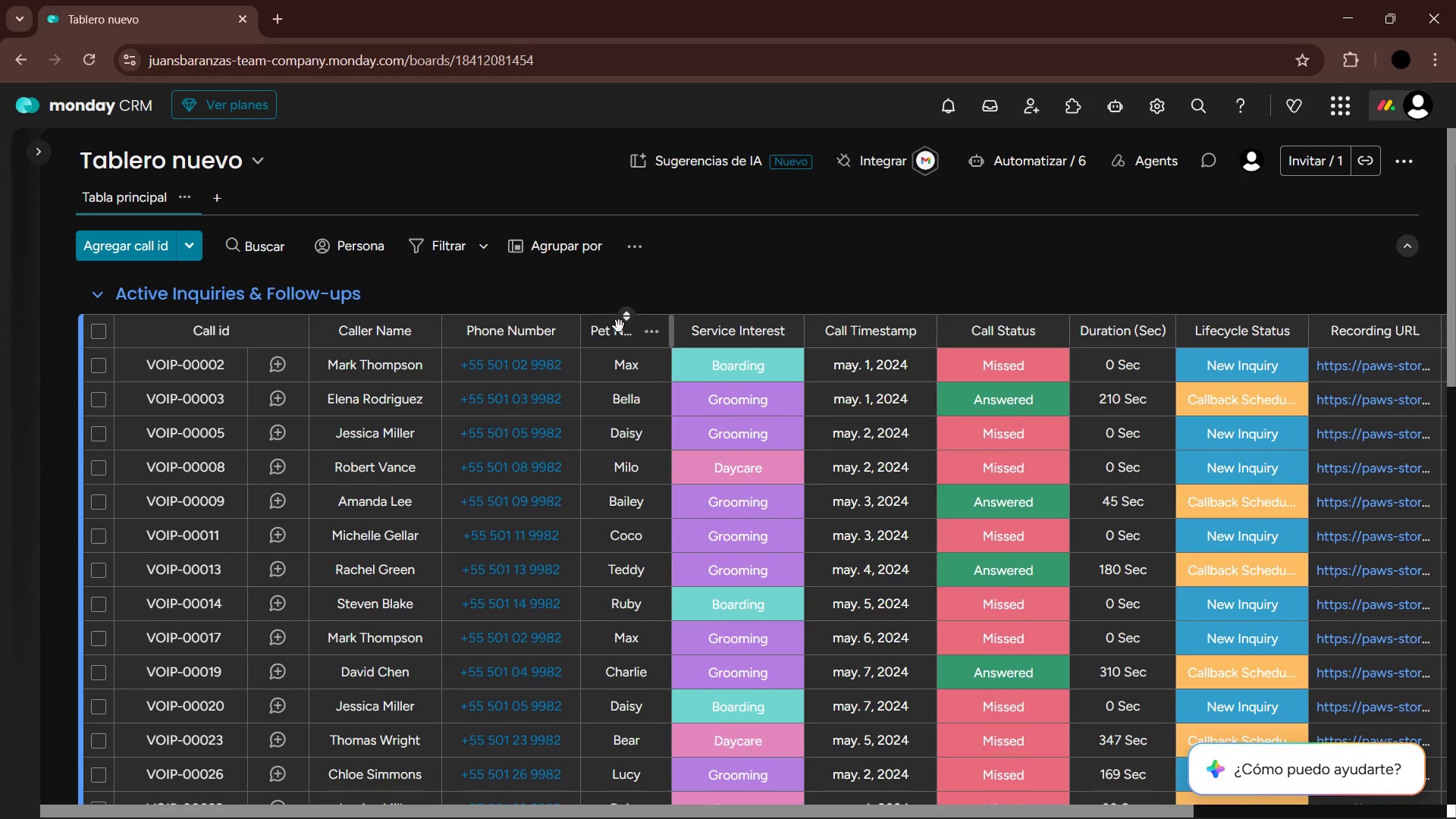 
scroll: coordinate [727, 579], scroll_direction: down, amount: 2.0
 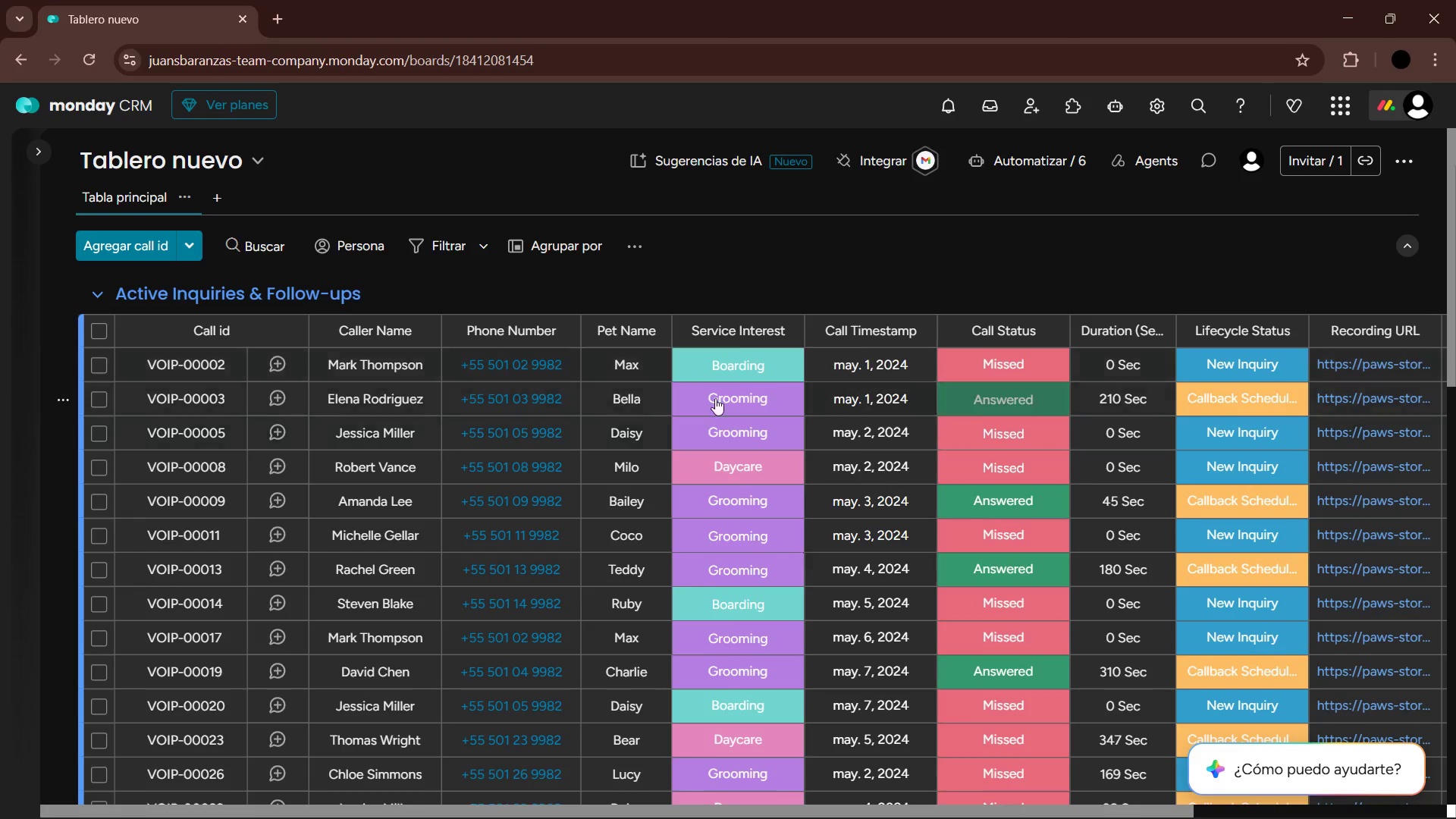 
scroll: coordinate [667, 518], scroll_direction: up, amount: 5.0
 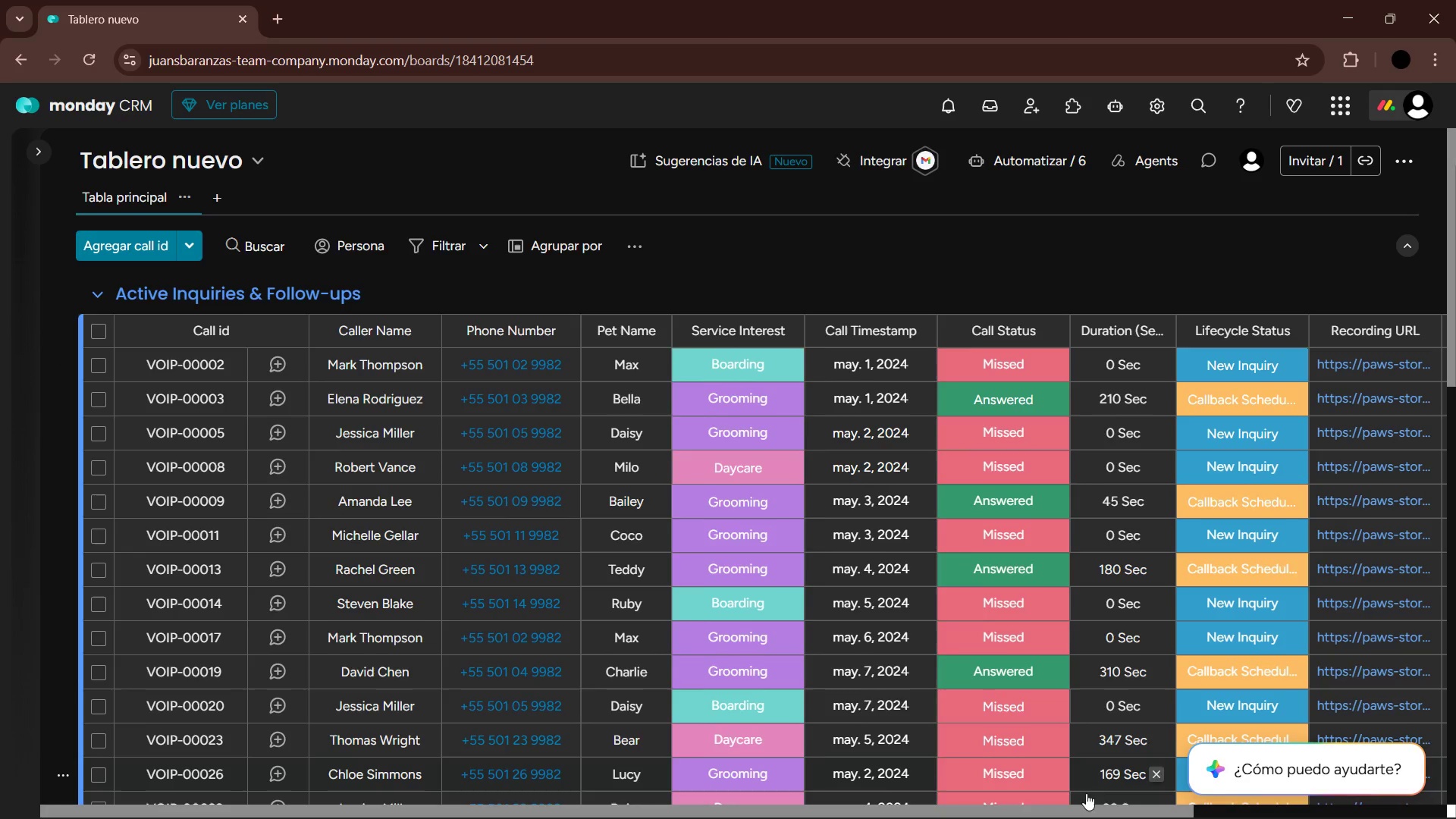 
left_click_drag(start_coordinate=[1093, 806], to_coordinate=[933, 789])
 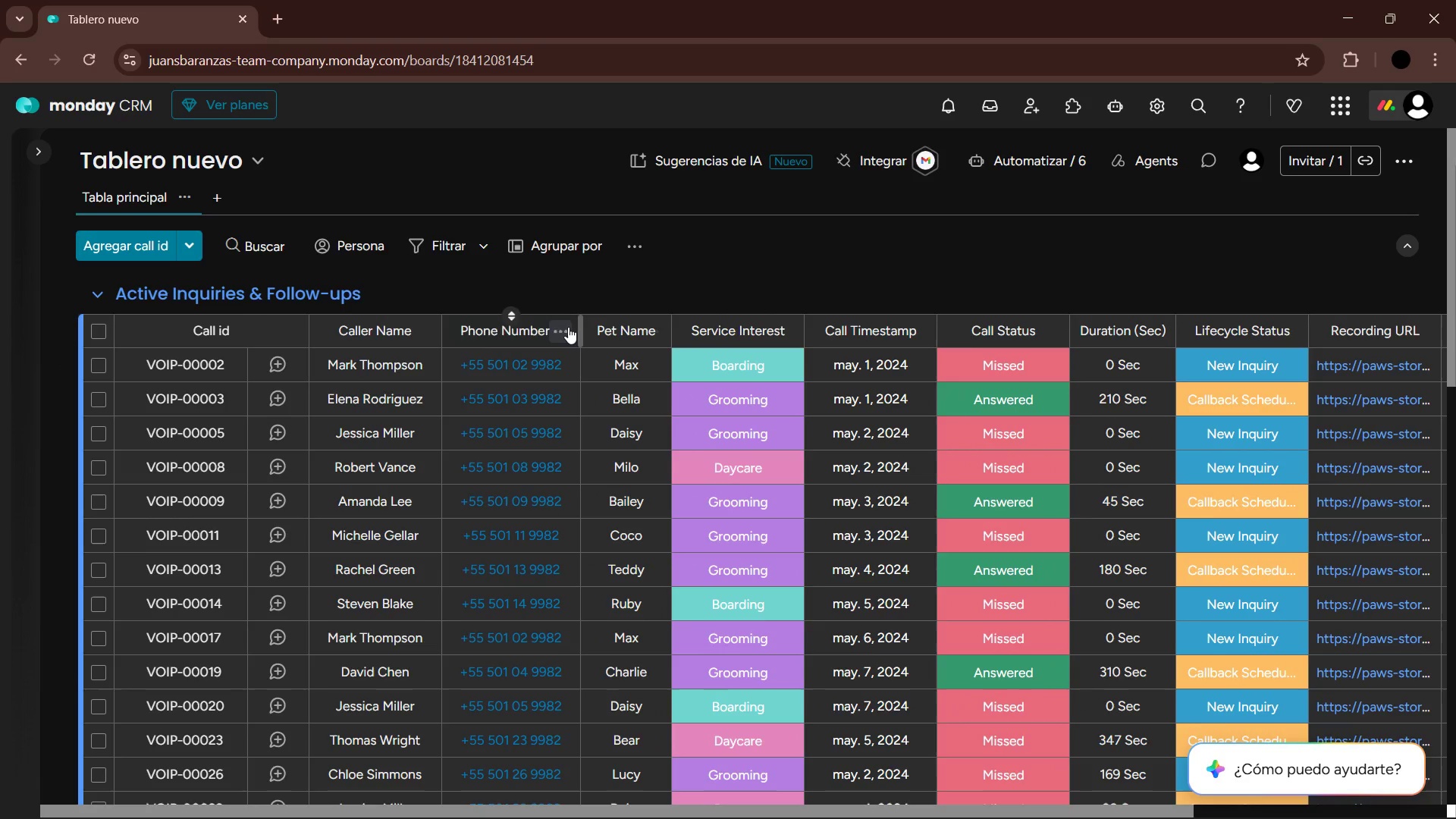 
left_click_drag(start_coordinate=[581, 327], to_coordinate=[568, 327])
 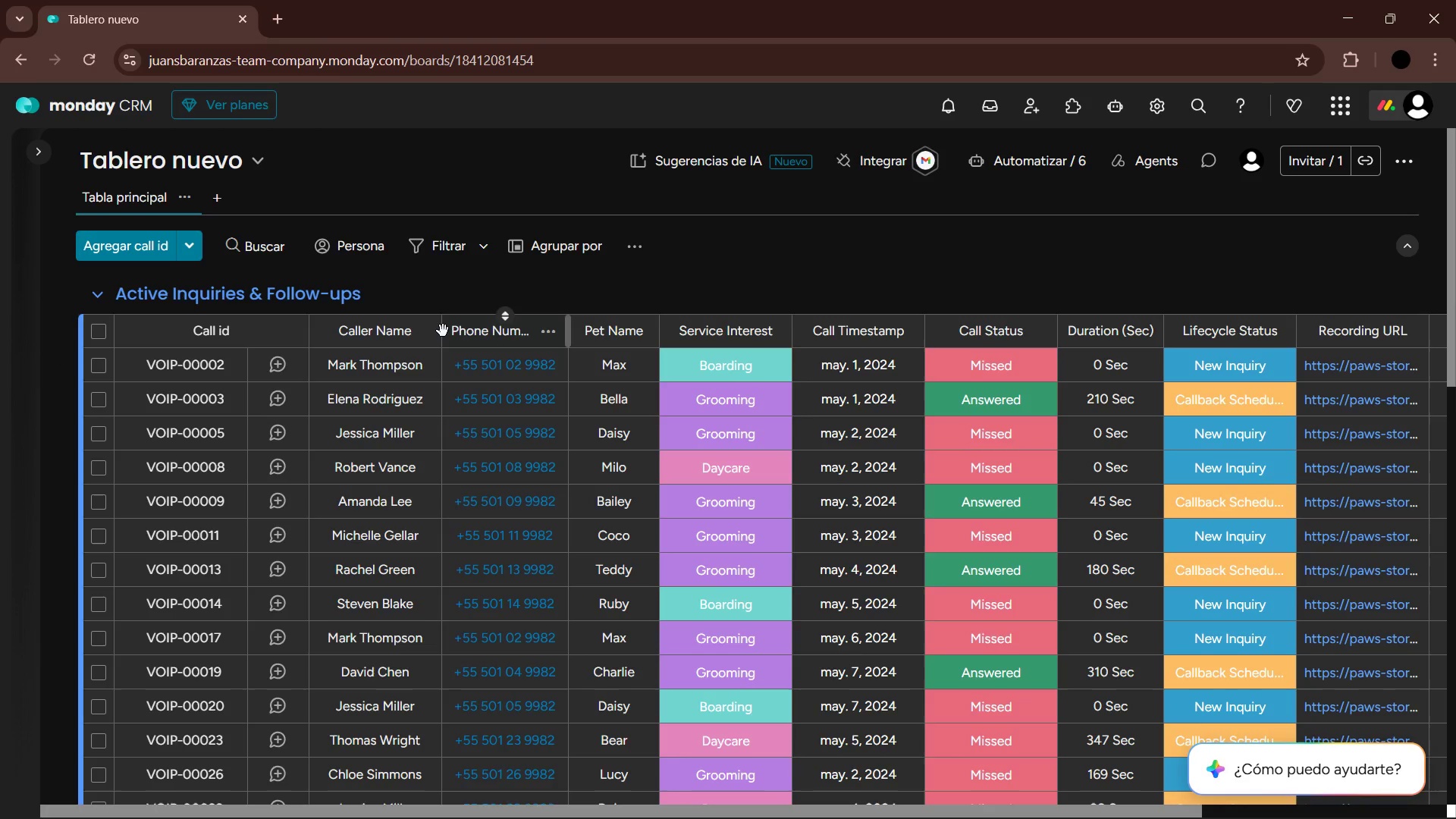 
left_click_drag(start_coordinate=[439, 328], to_coordinate=[428, 328])
 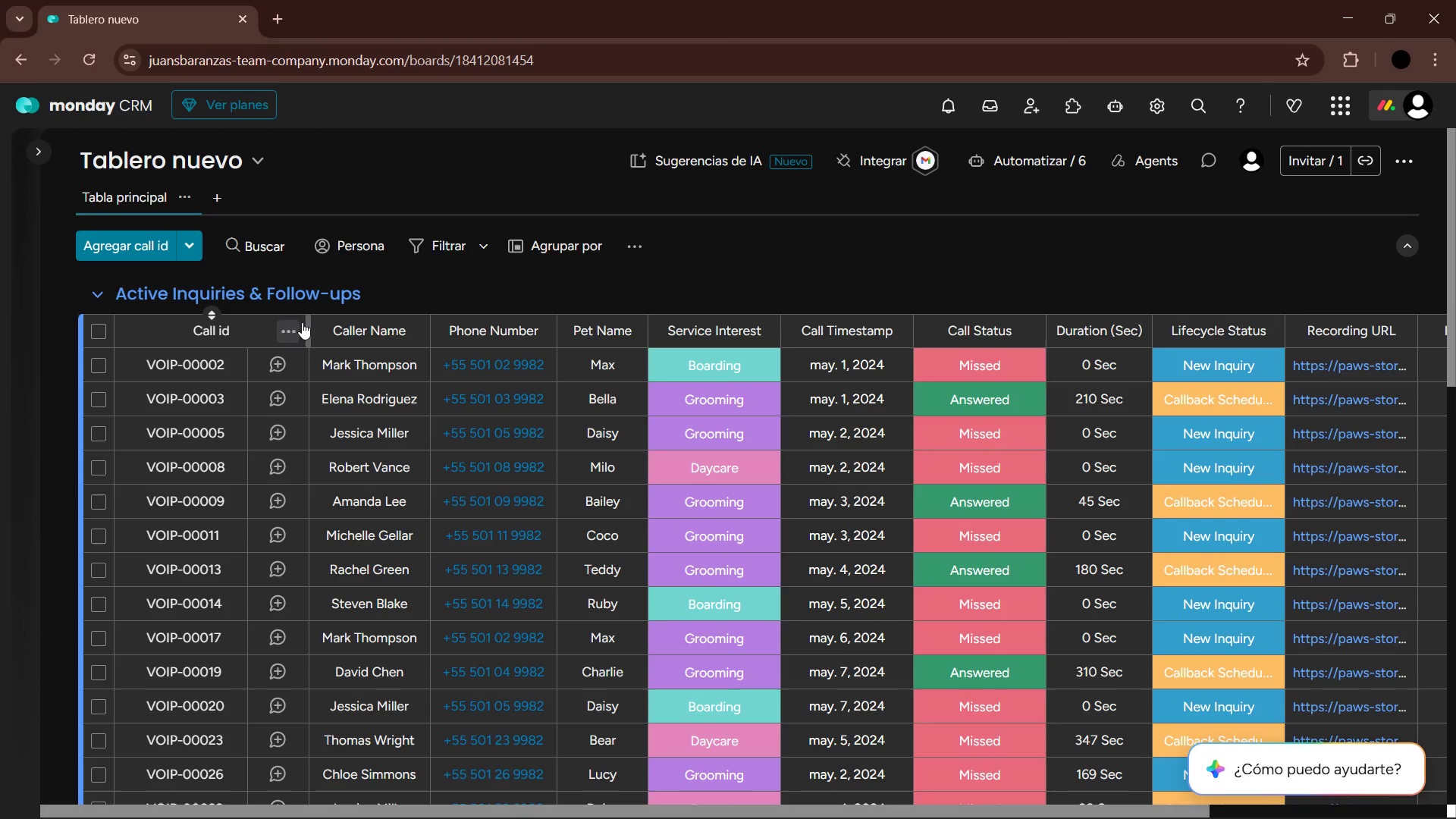 
left_click_drag(start_coordinate=[309, 325], to_coordinate=[304, 325])
 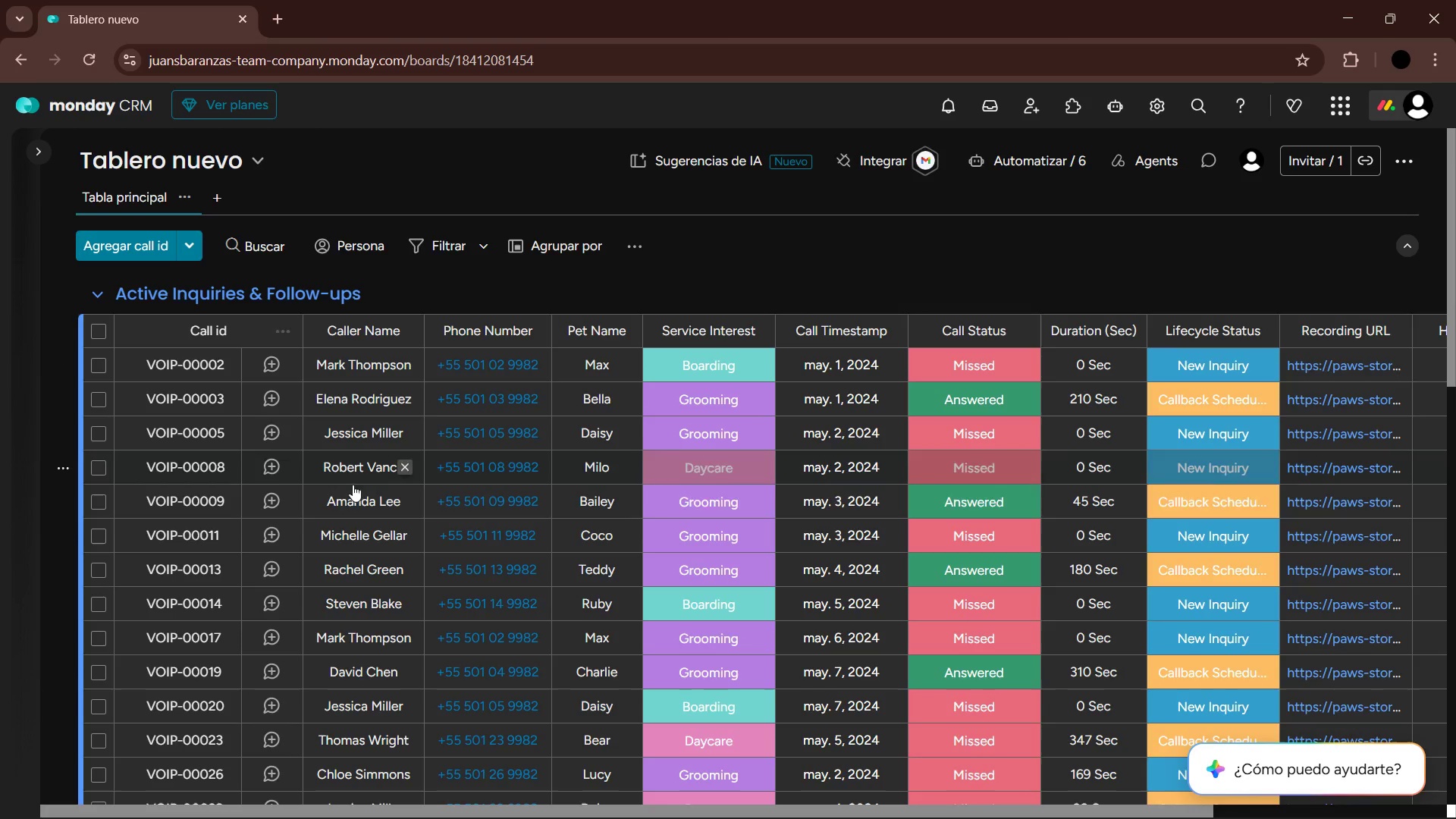 
scroll: coordinate [271, 488], scroll_direction: down, amount: 5.0
 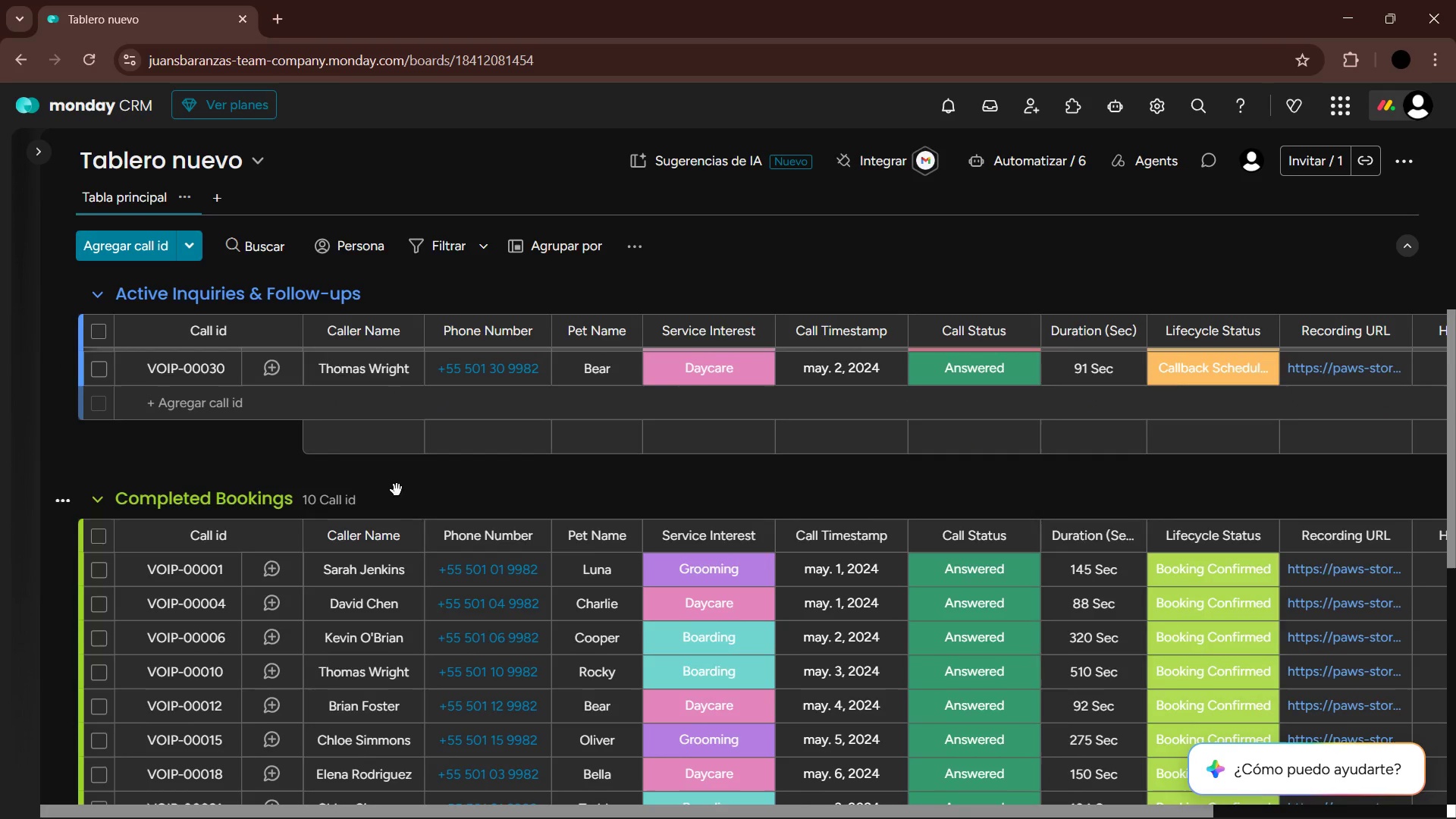 
scroll: coordinate [673, 504], scroll_direction: up, amount: 10.0
 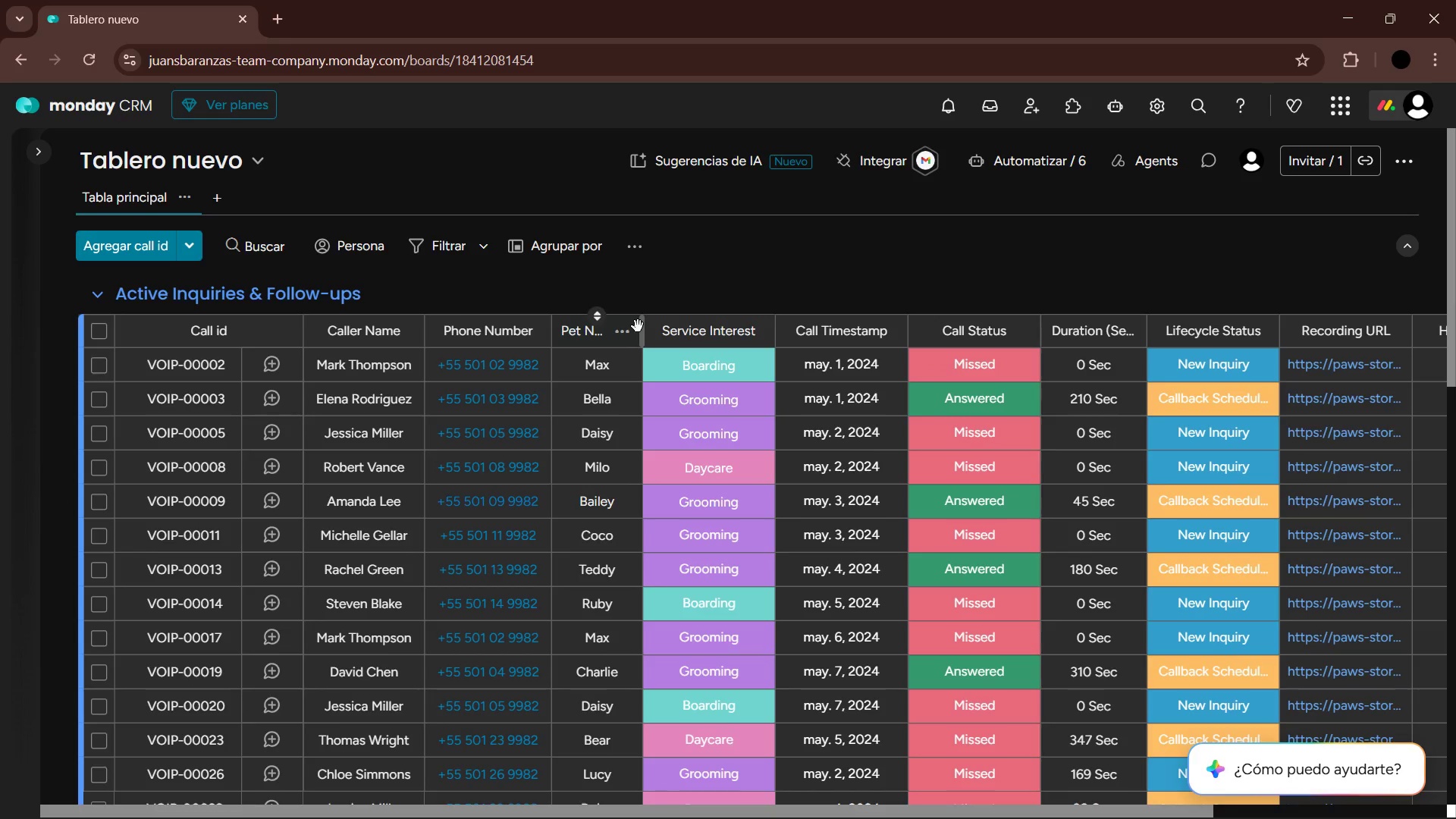 
left_click_drag(start_coordinate=[639, 326], to_coordinate=[629, 325])
 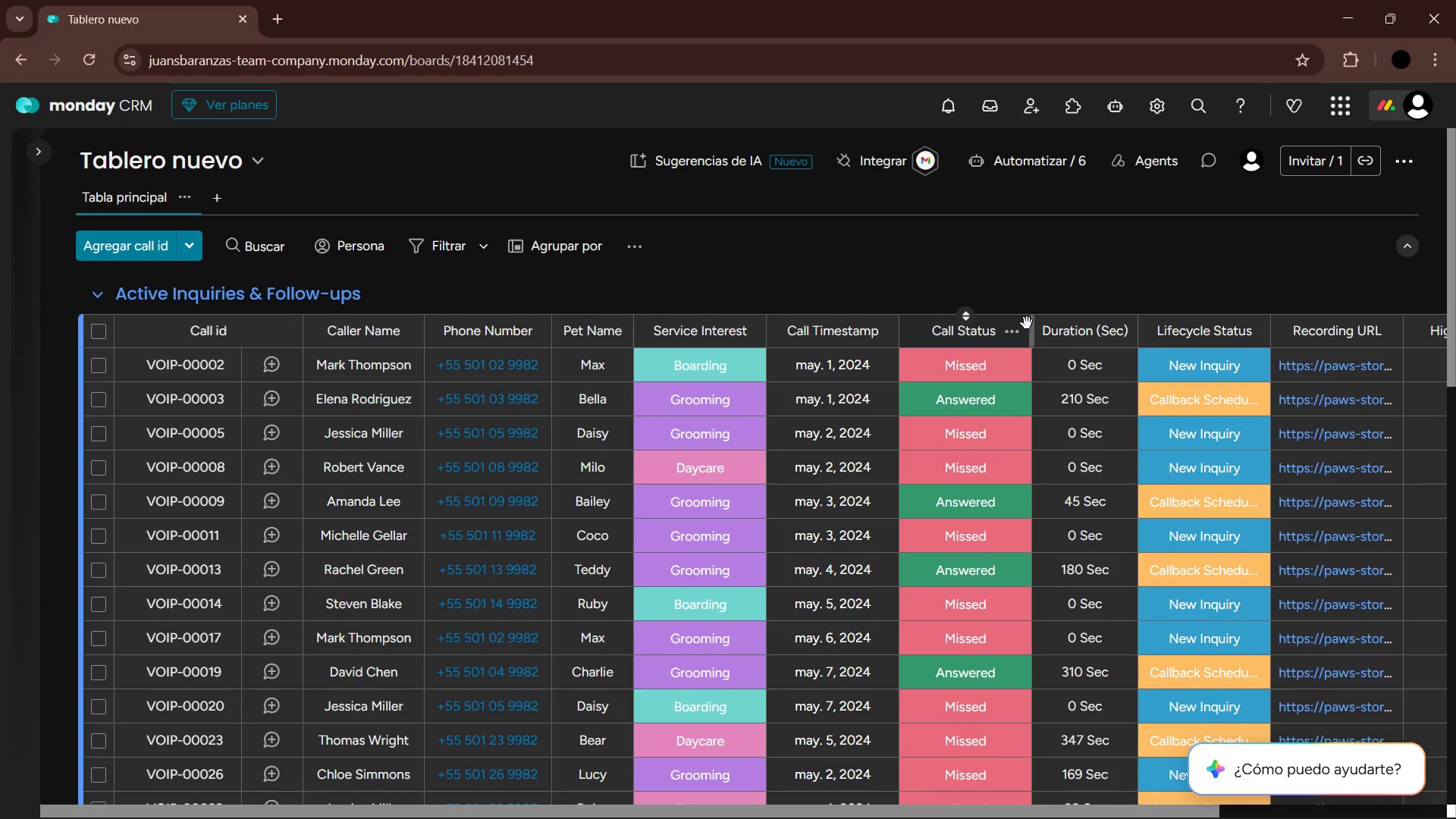 
left_click_drag(start_coordinate=[1031, 327], to_coordinate=[1006, 330])
 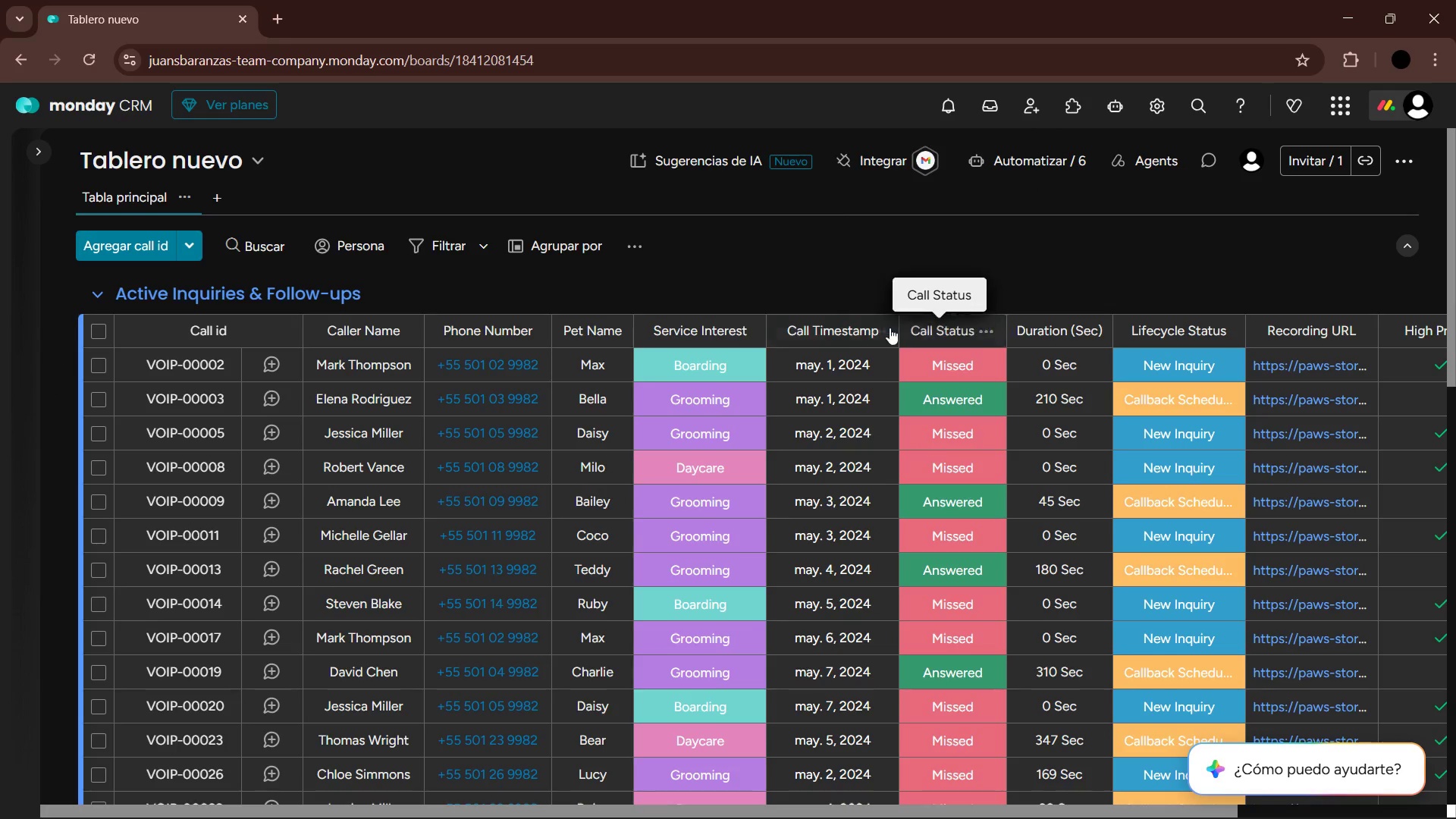 
left_click_drag(start_coordinate=[897, 328], to_coordinate=[883, 326])
 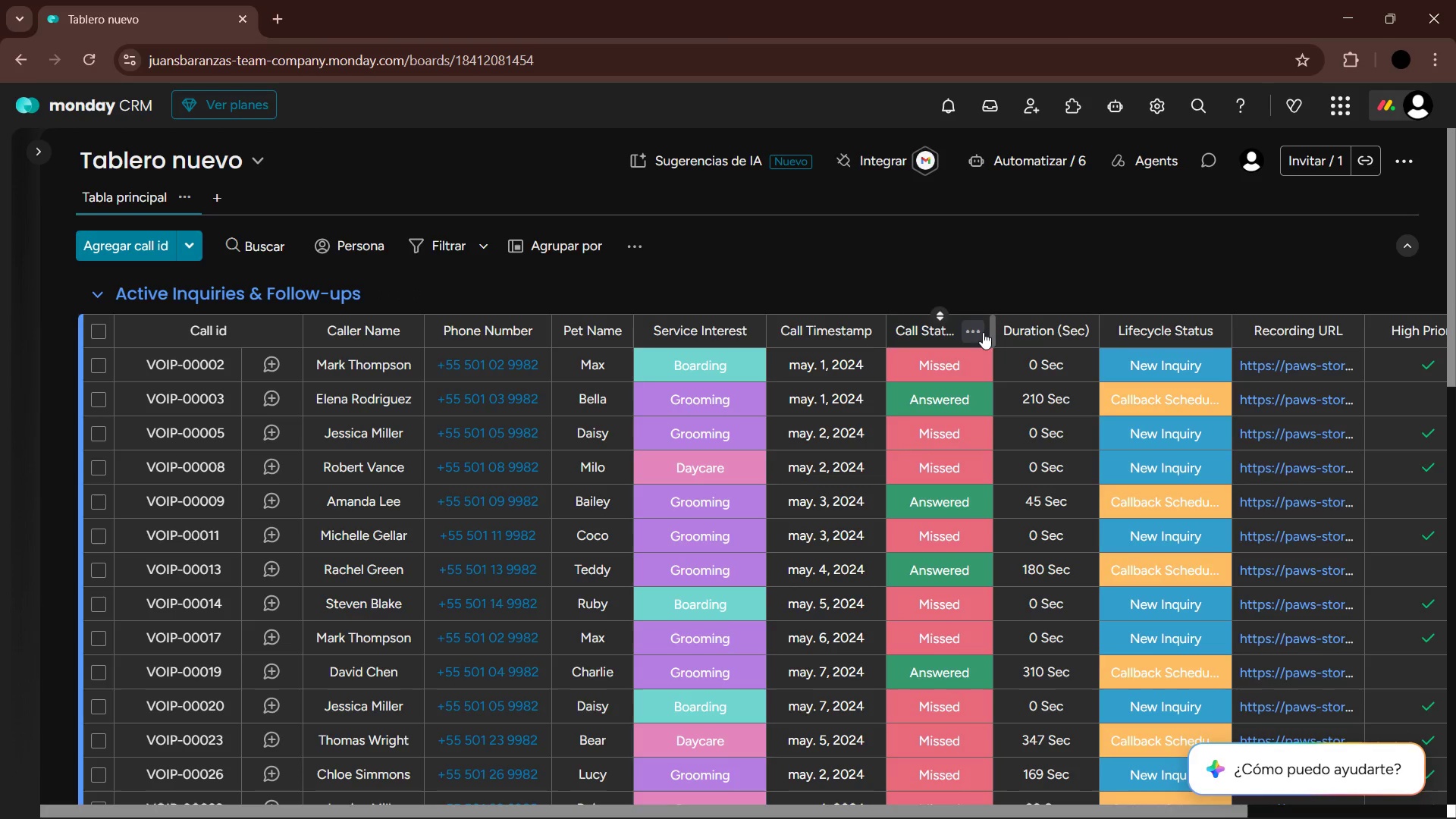 
left_click_drag(start_coordinate=[994, 331], to_coordinate=[987, 330])
 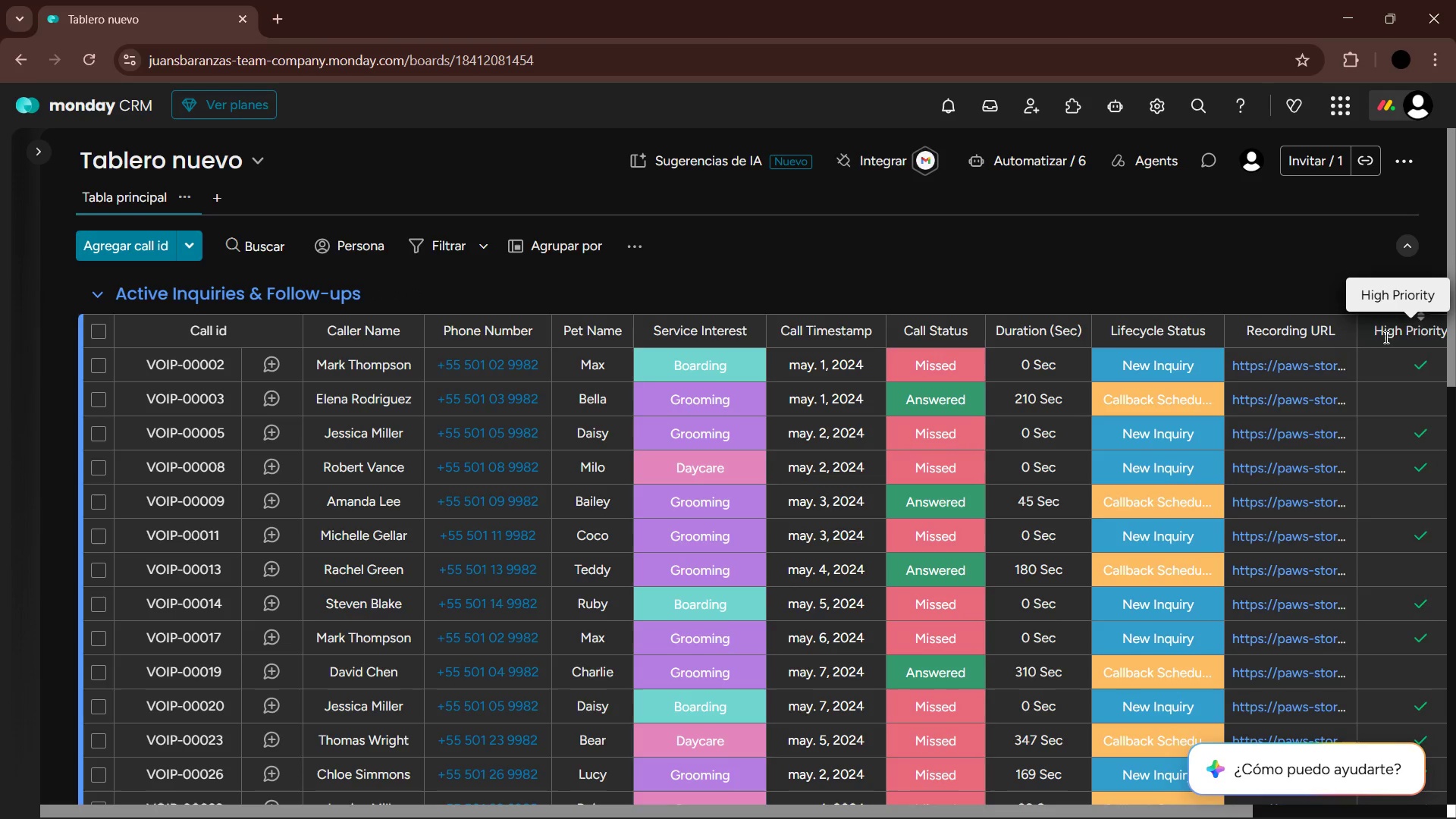 
left_click_drag(start_coordinate=[1356, 331], to_coordinate=[1343, 331])
 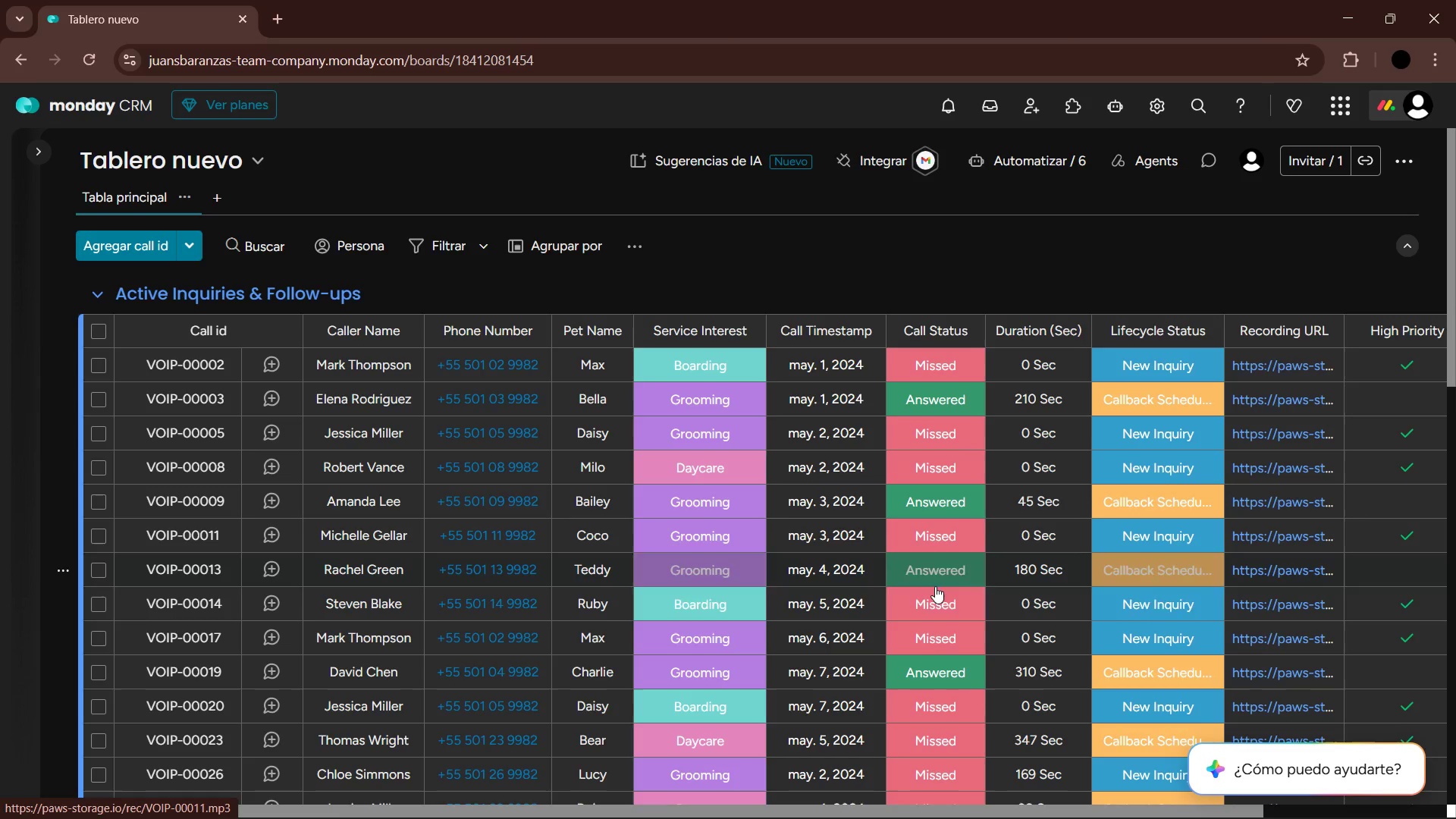 
mouse_move([817, 404])
 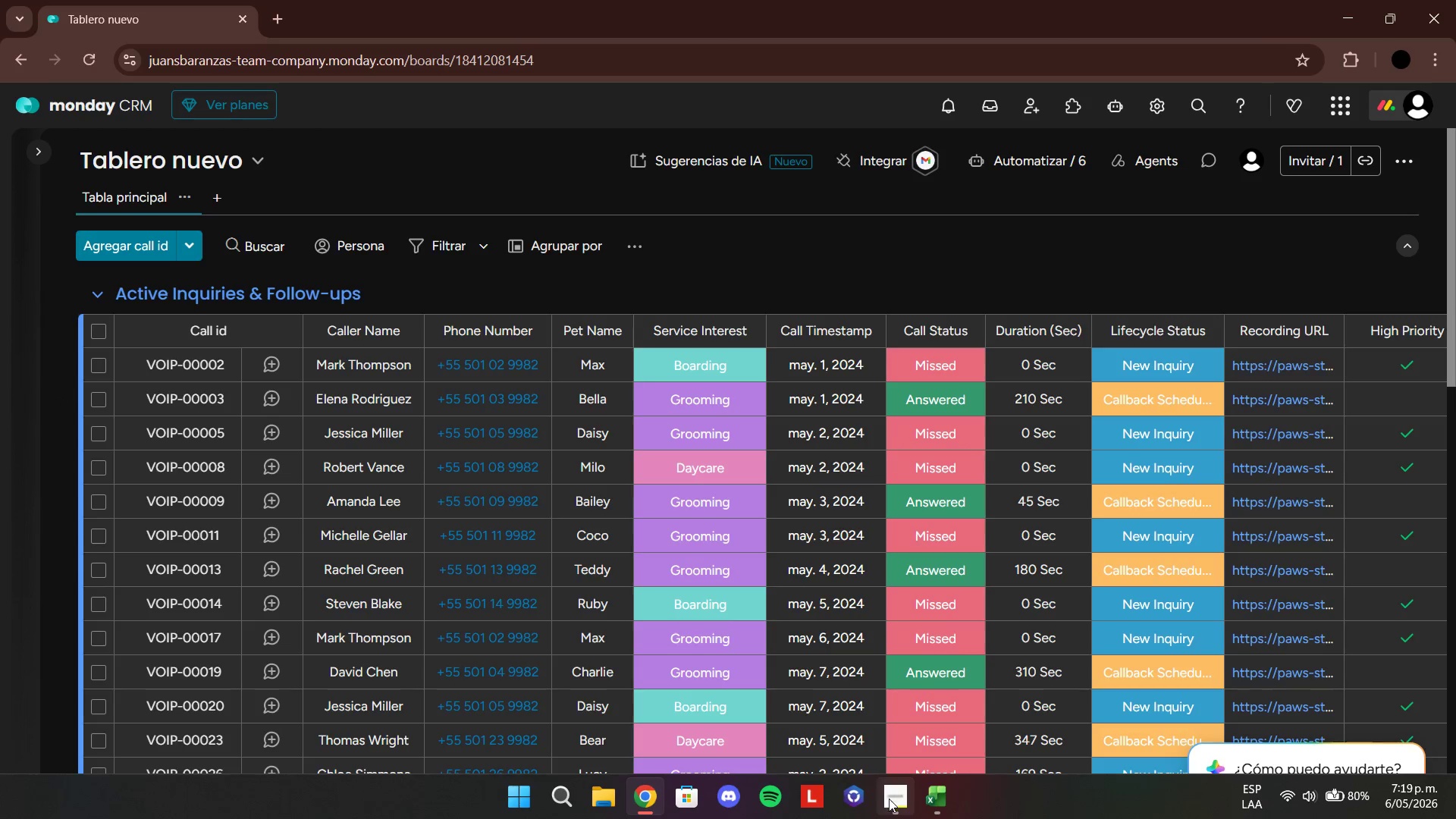 
left_click([896, 805])